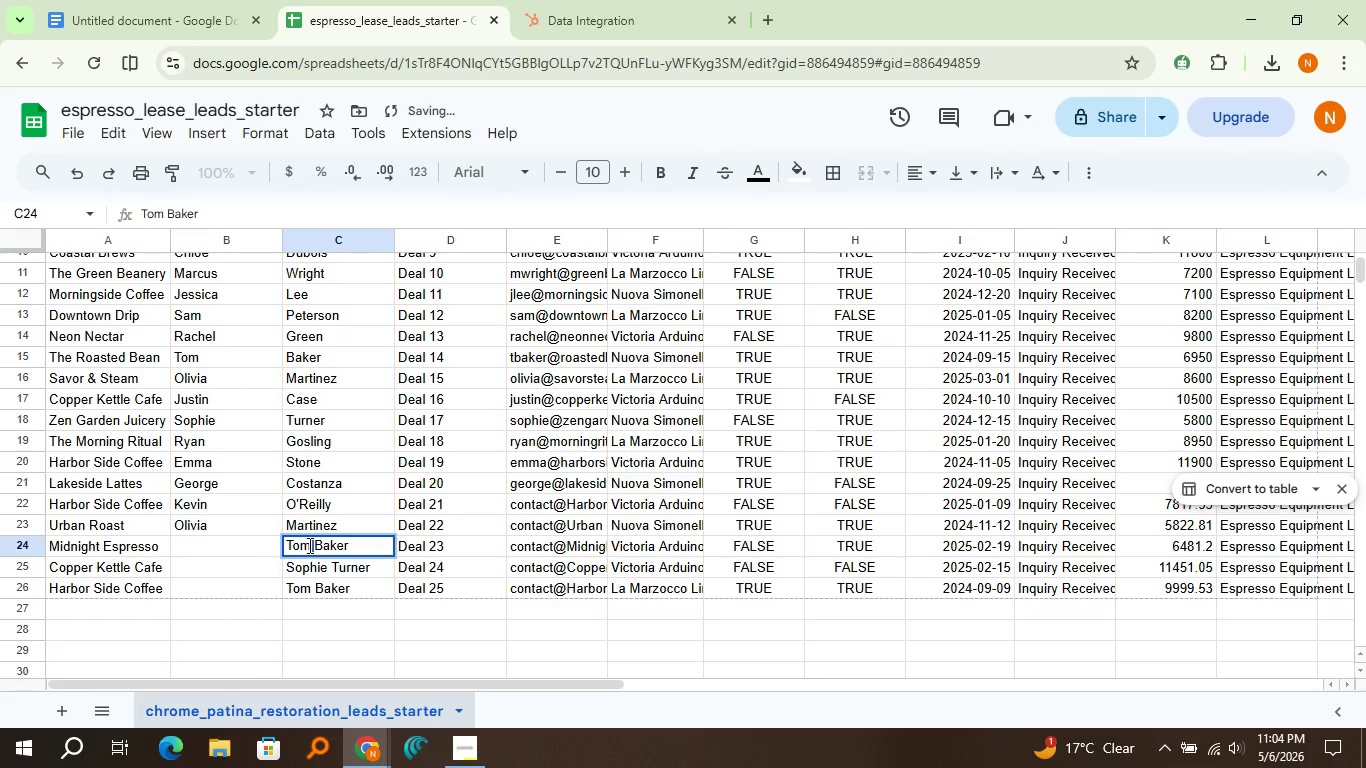 
triple_click([308, 545])
 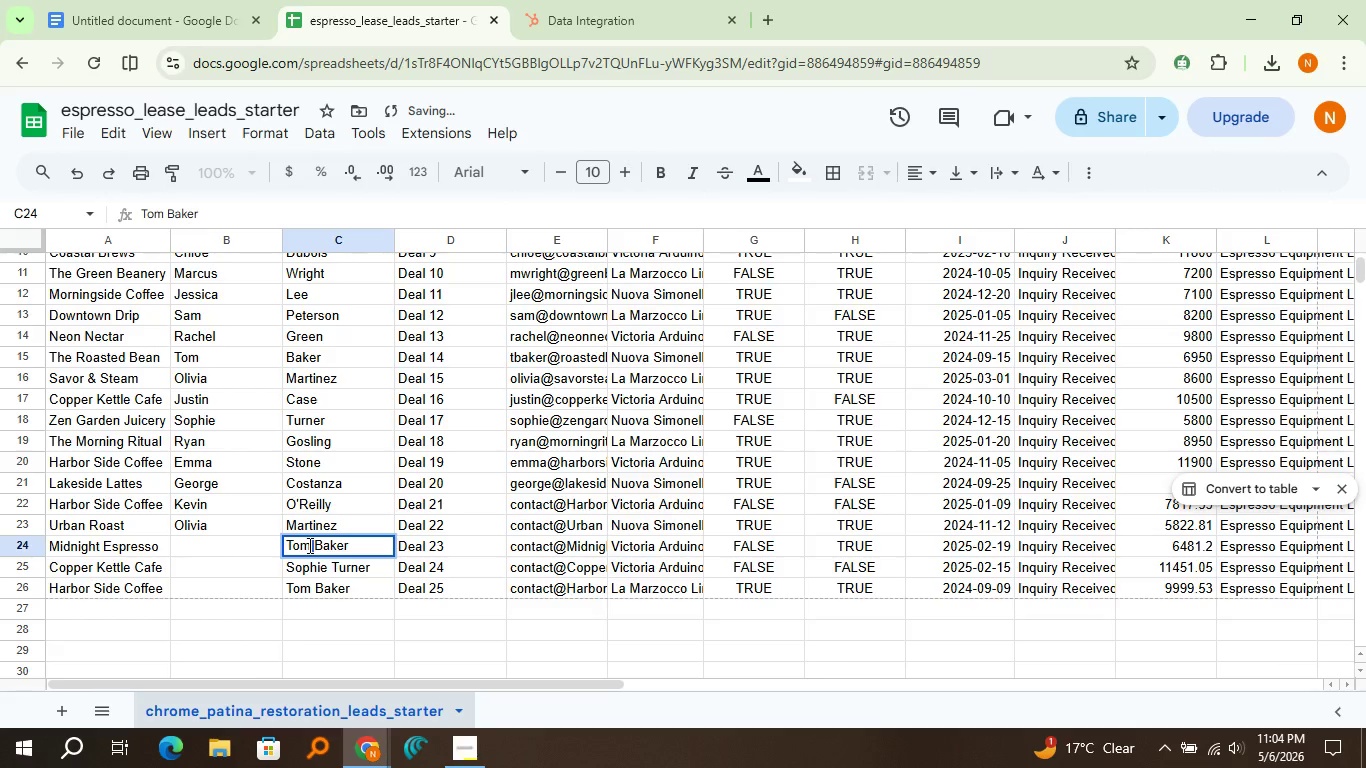 
key(Control+ControlLeft)
 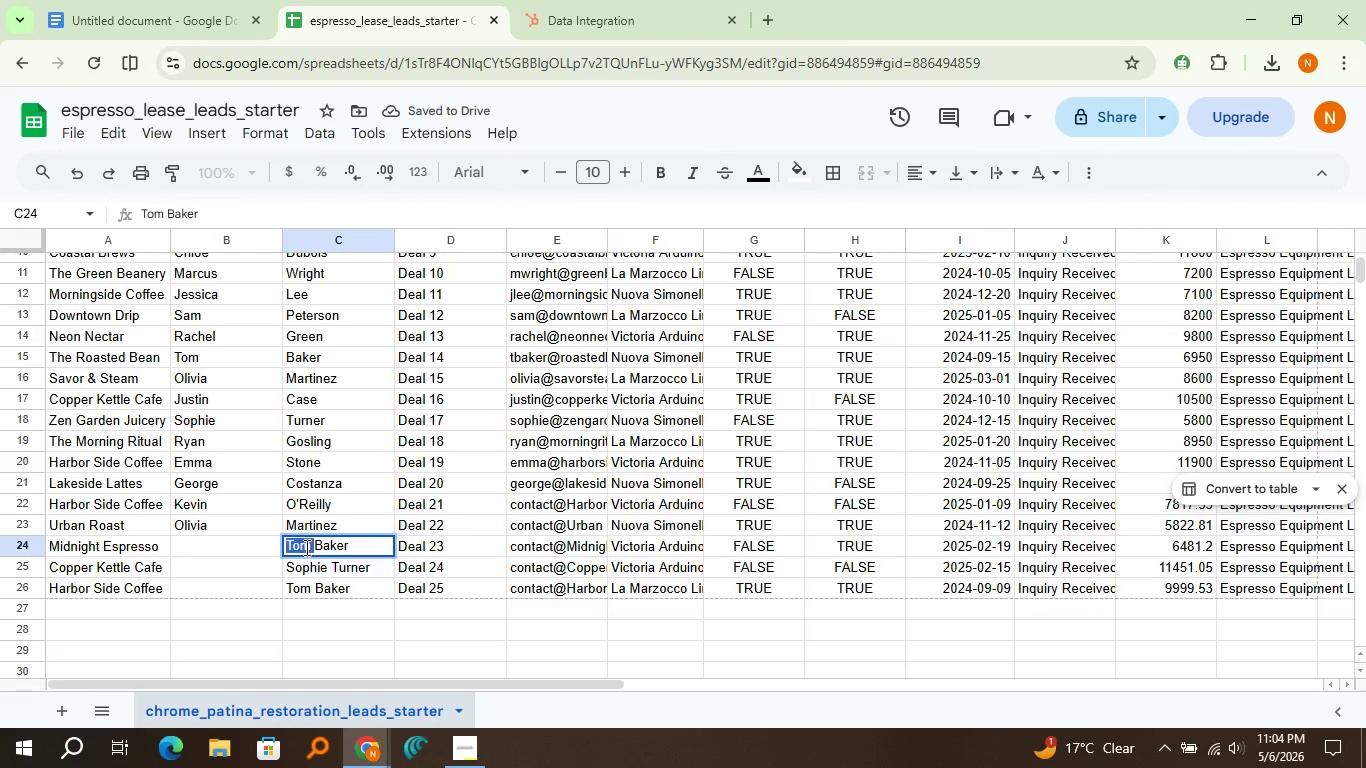 
double_click([305, 547])
 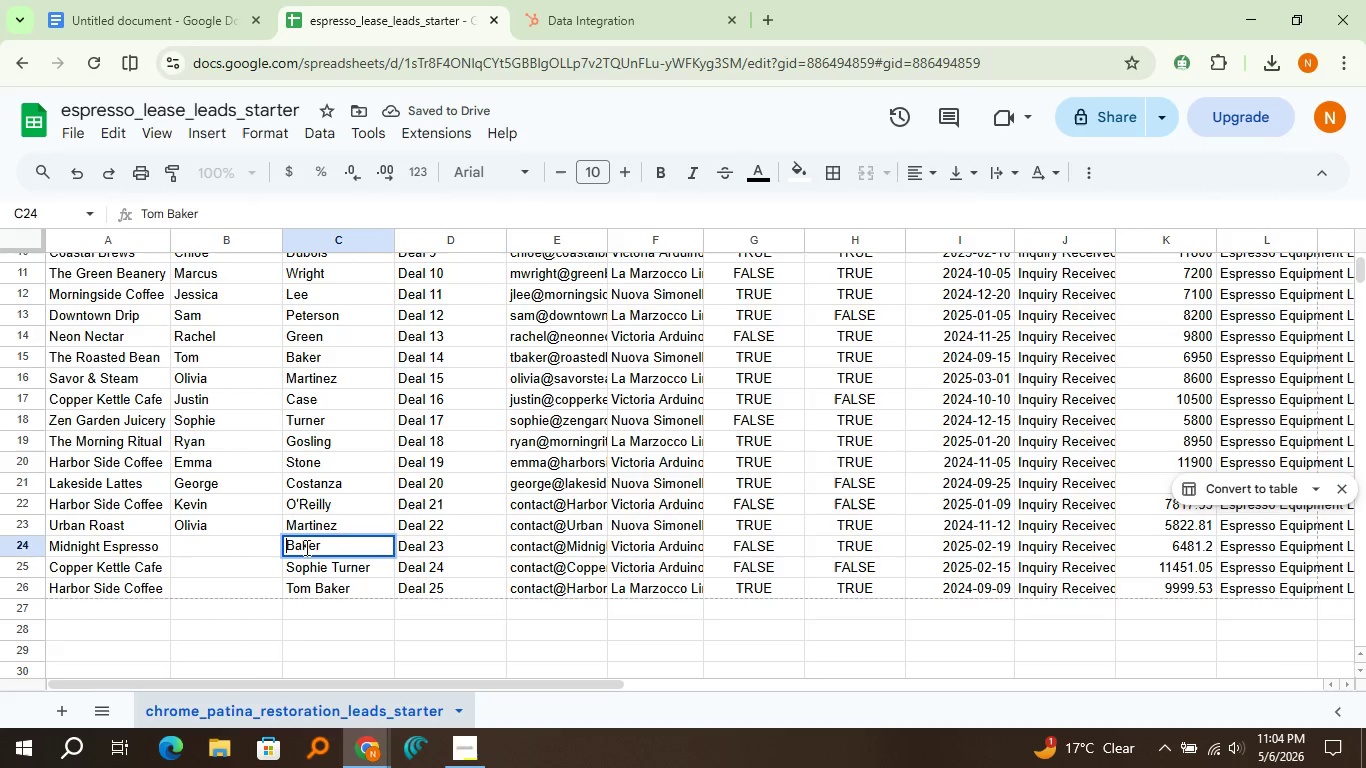 
key(Control+X)
 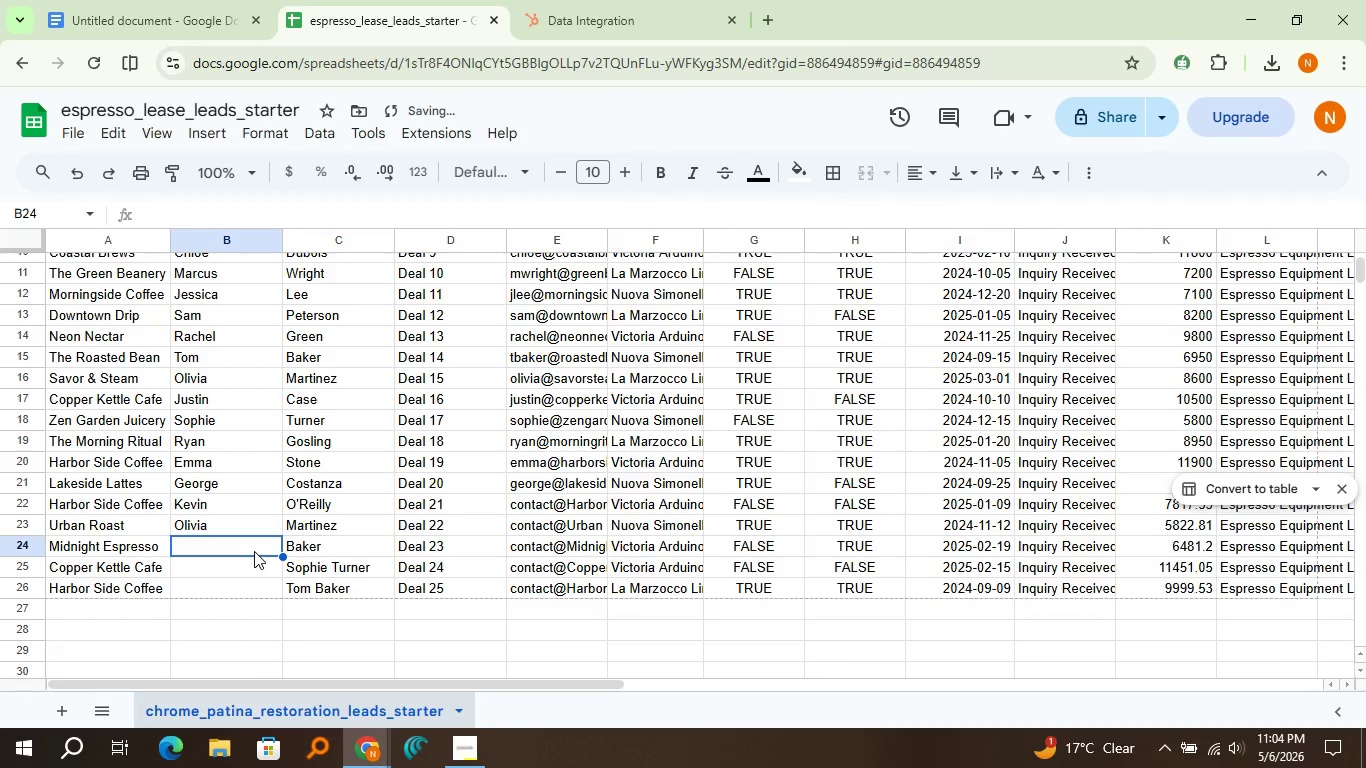 
key(Control+V)
 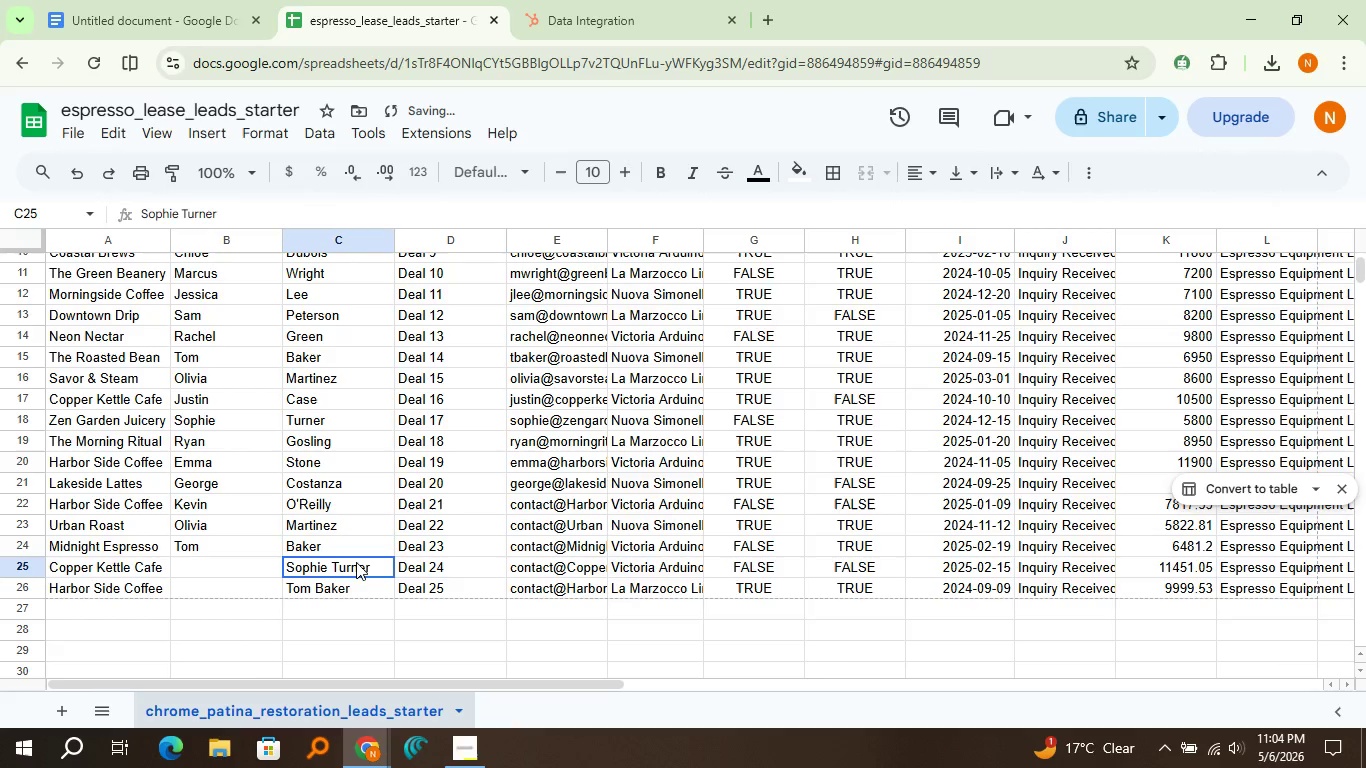 
left_click([356, 562])
 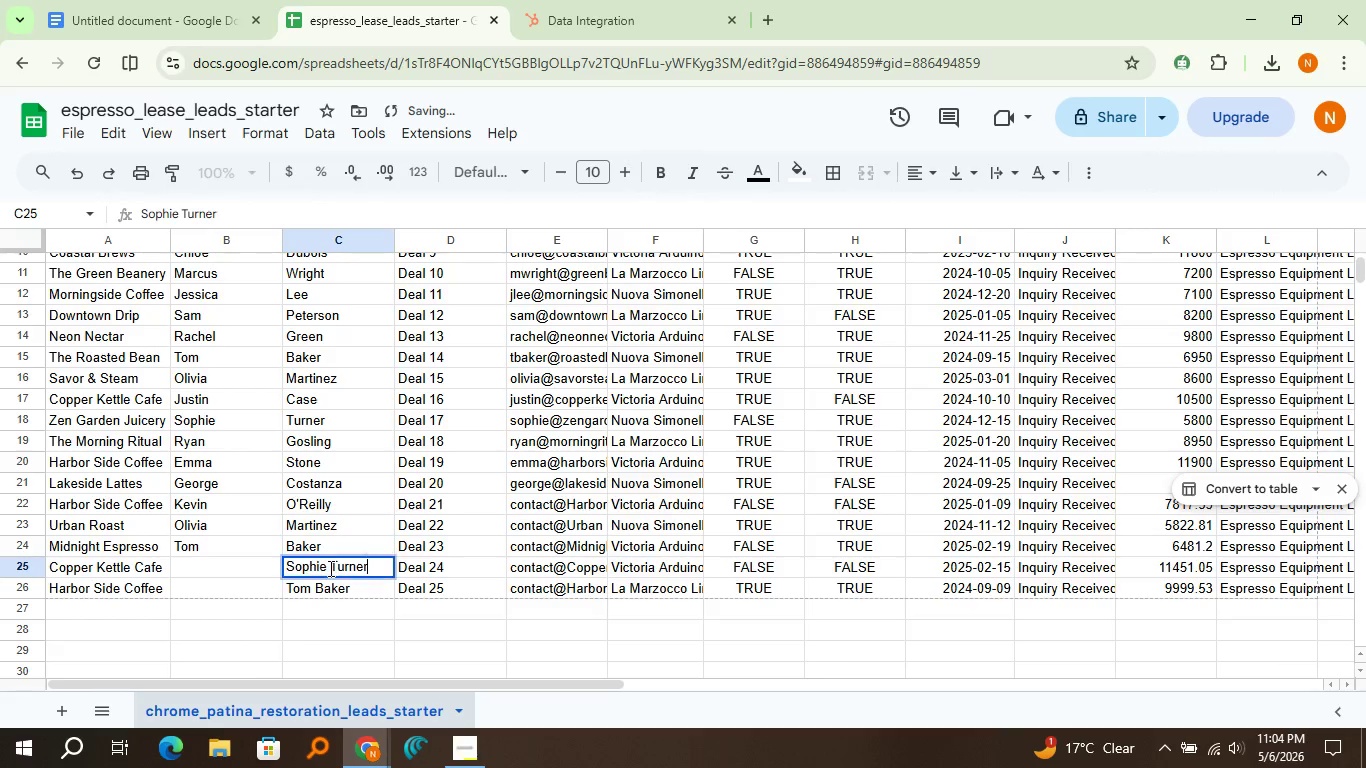 
left_click_drag(start_coordinate=[356, 562], to_coordinate=[351, 563])
 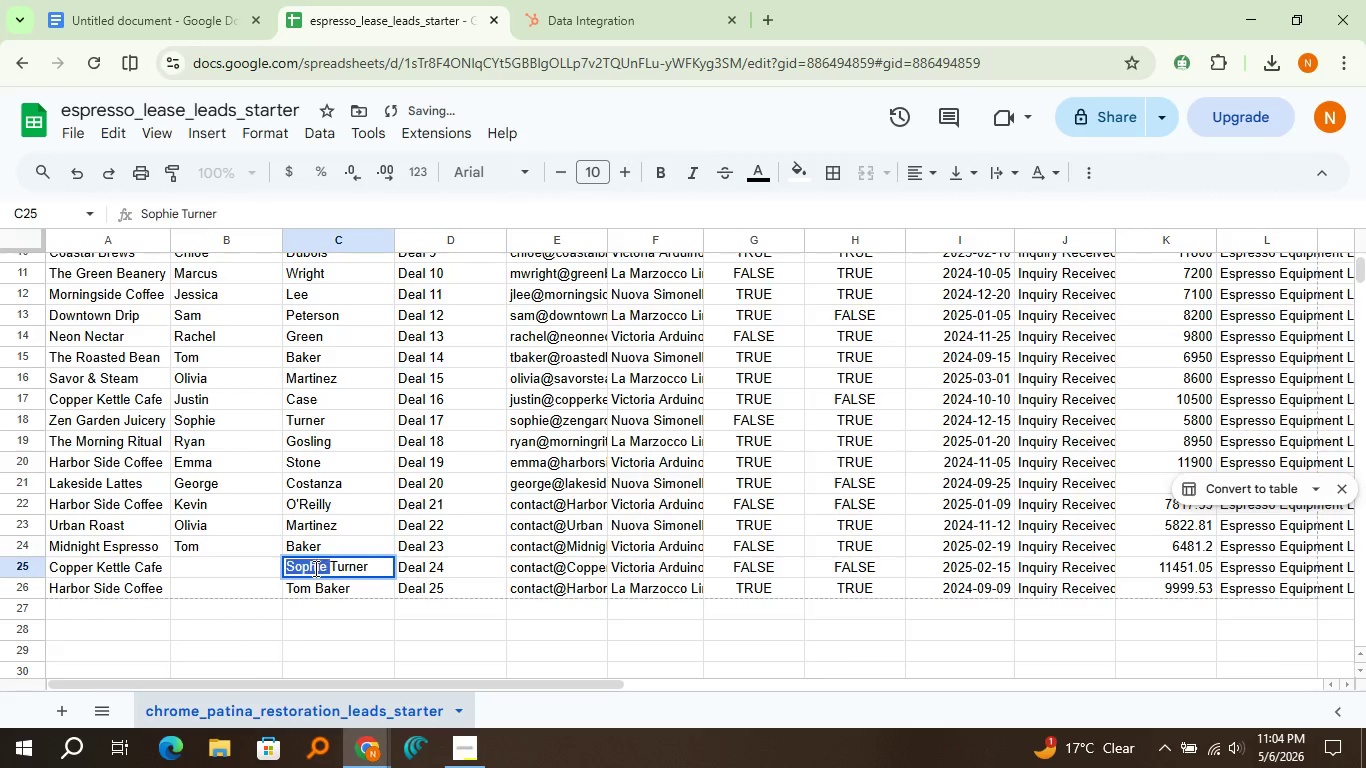 
triple_click([314, 568])
 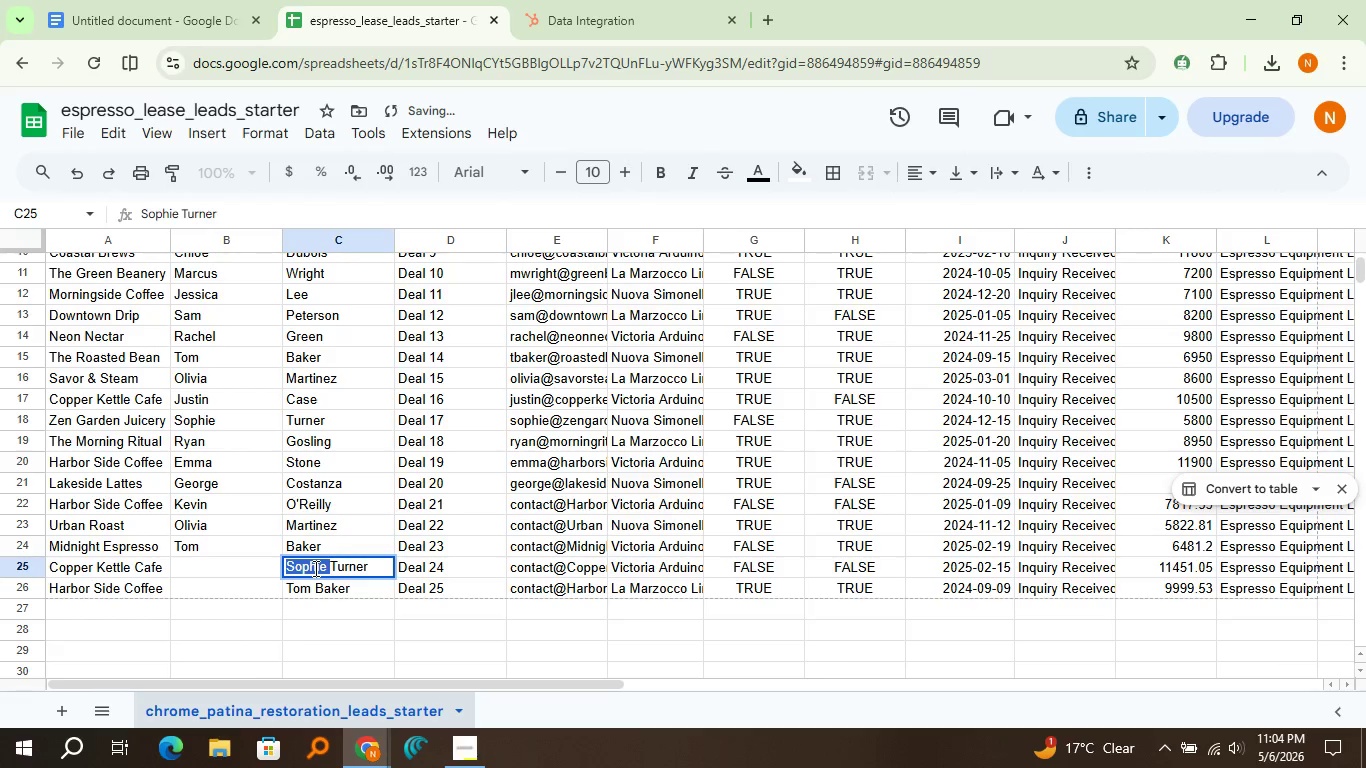 
triple_click([314, 568])
 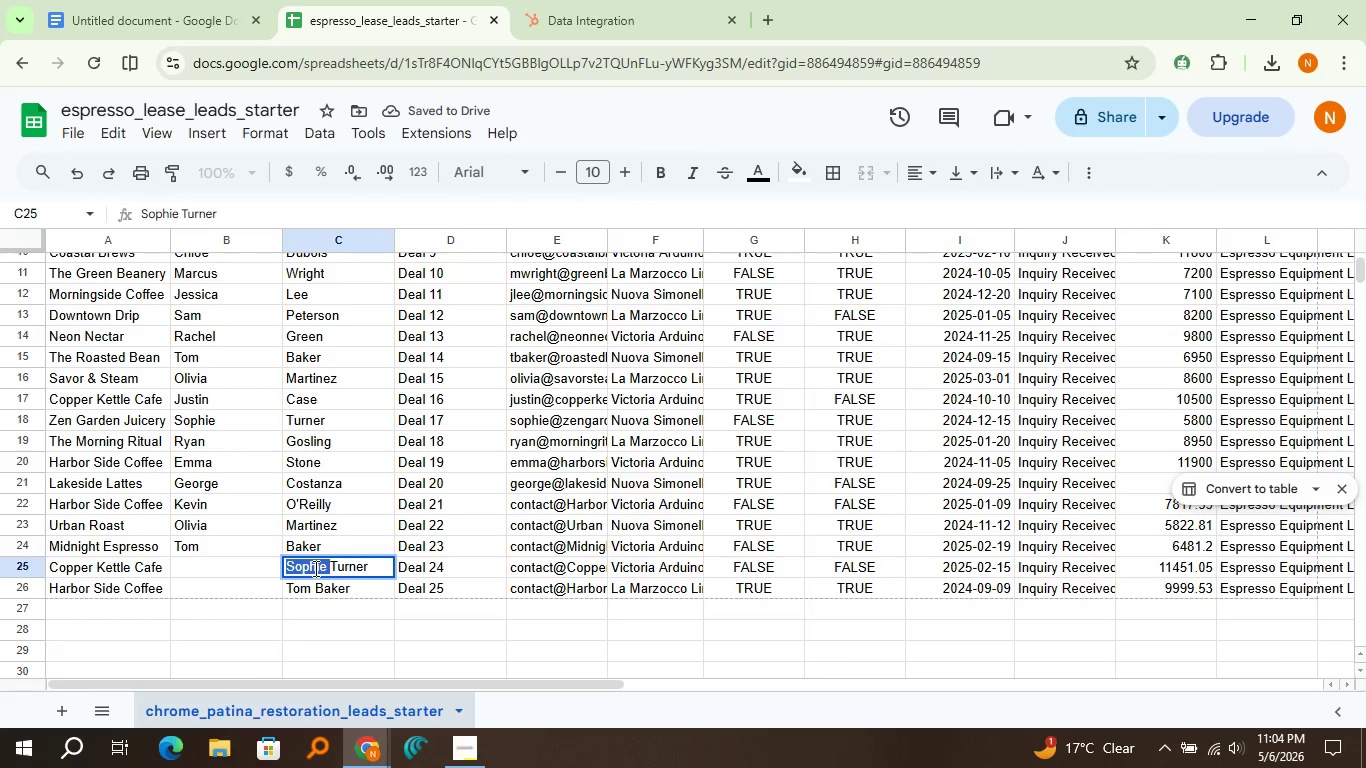 
key(Control+X)
 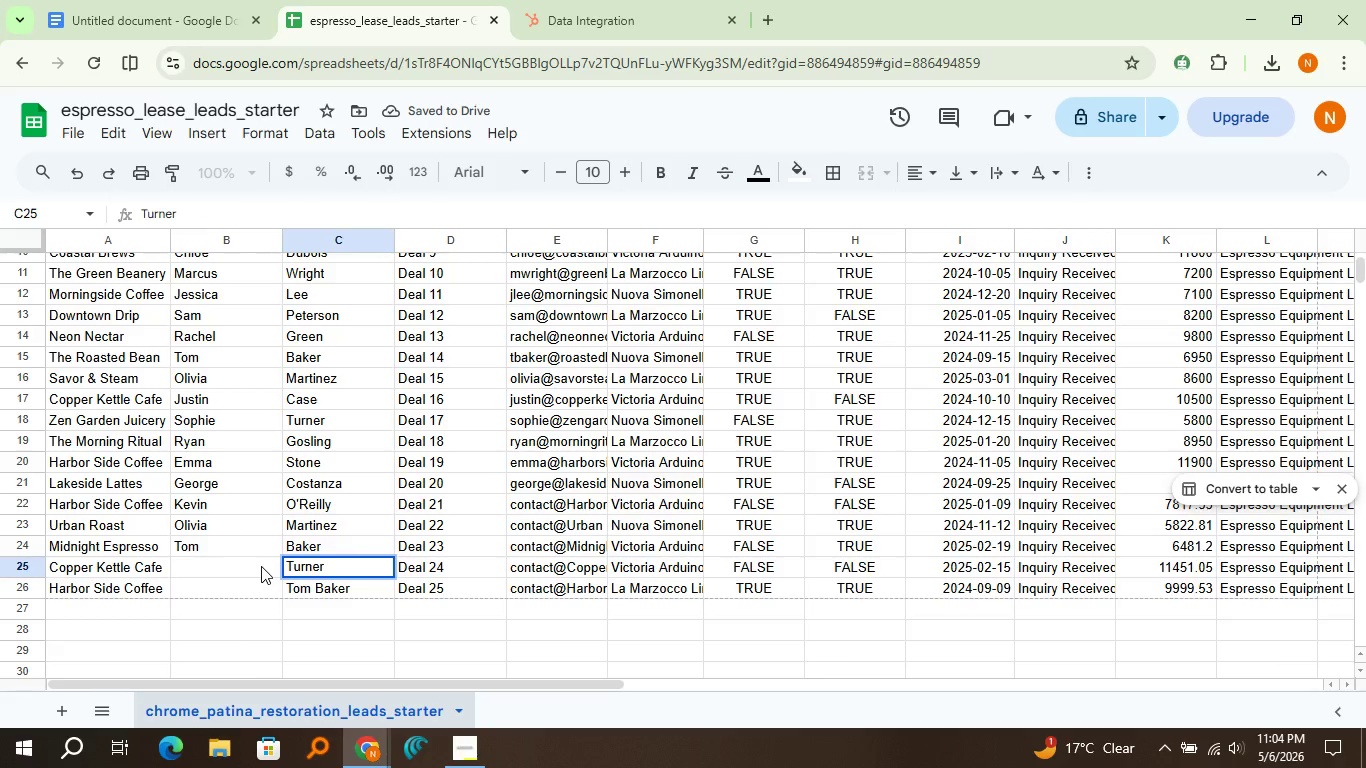 
left_click([261, 566])
 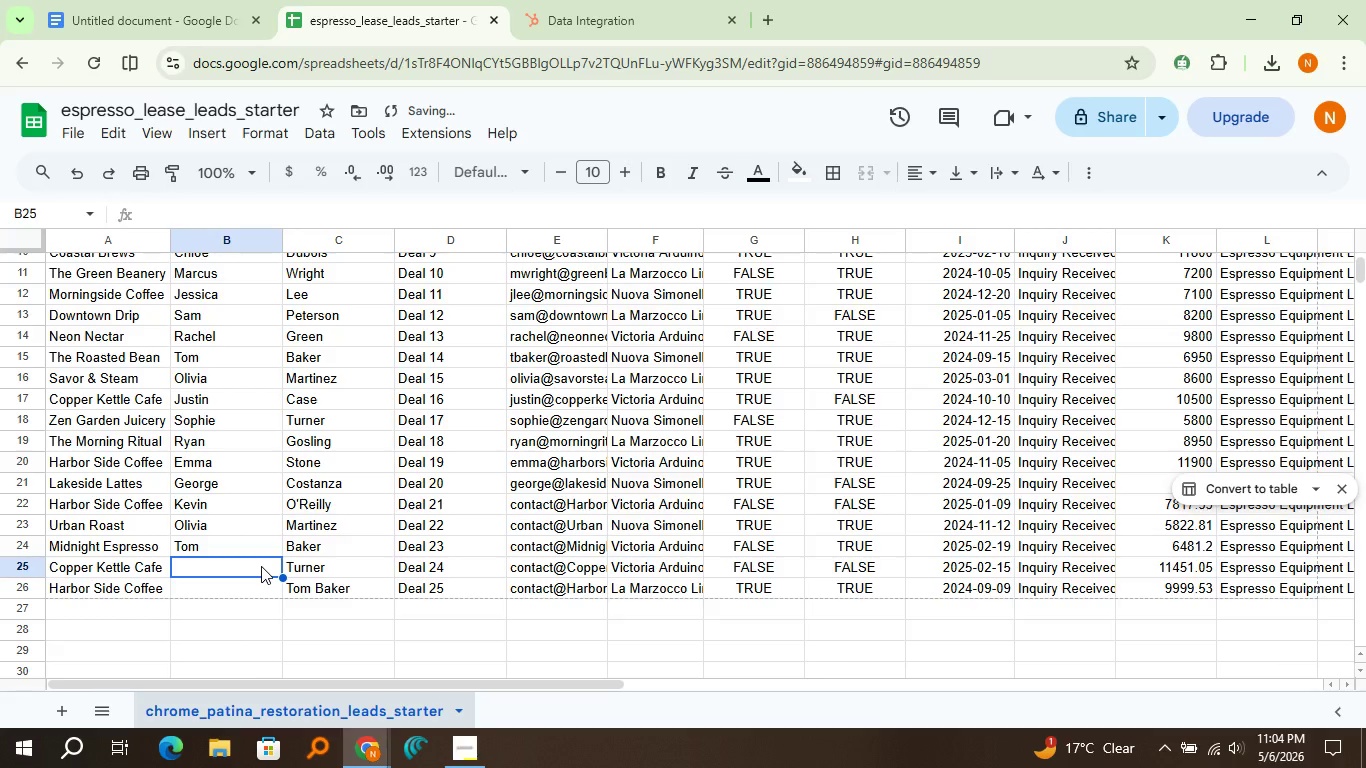 
key(Control+V)
 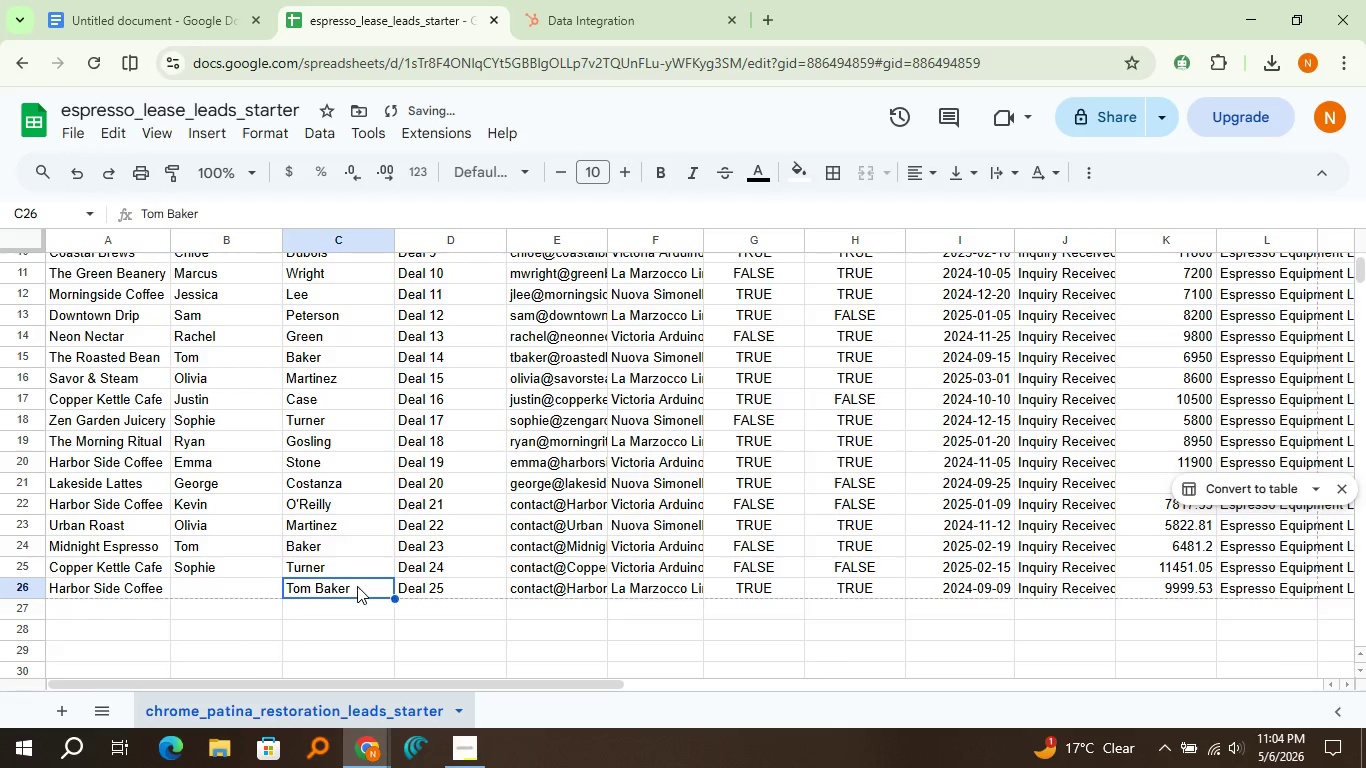 
left_click([357, 586])
 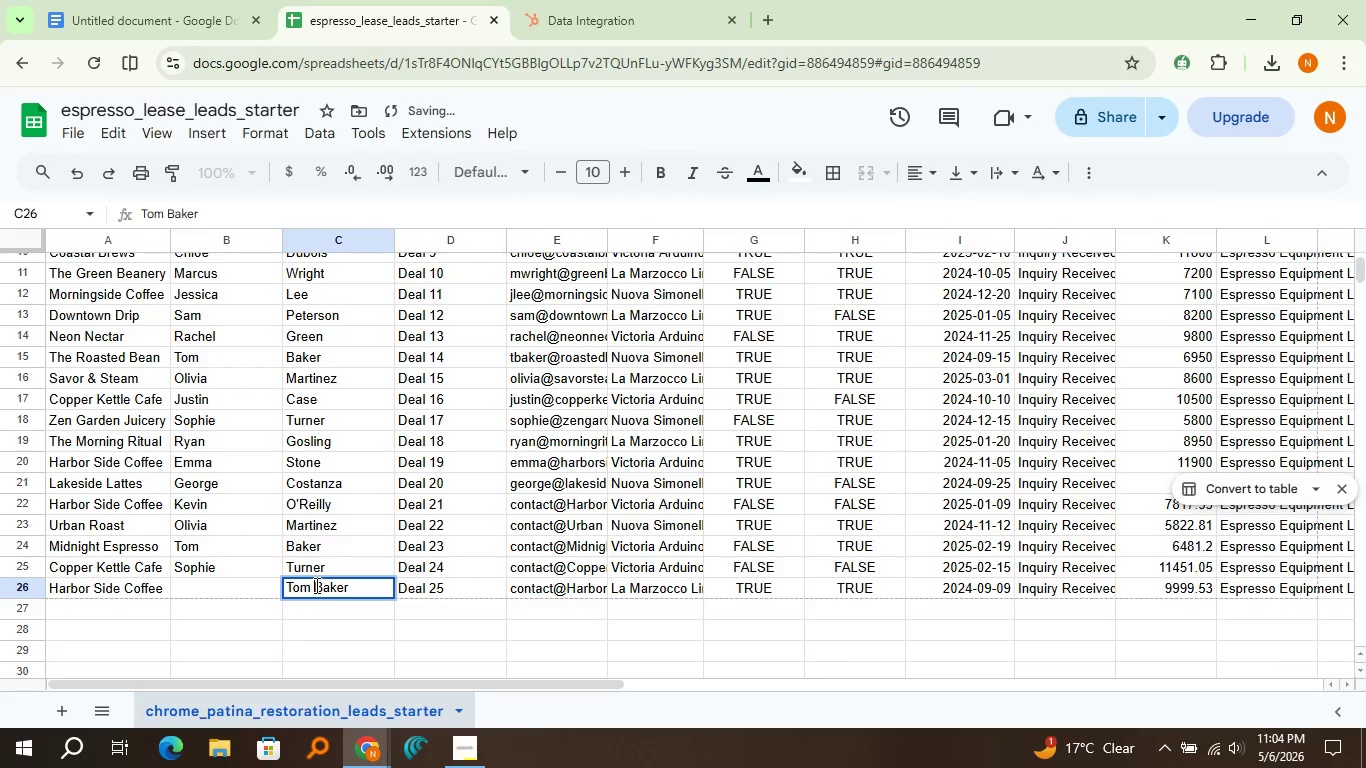 
triple_click([315, 585])
 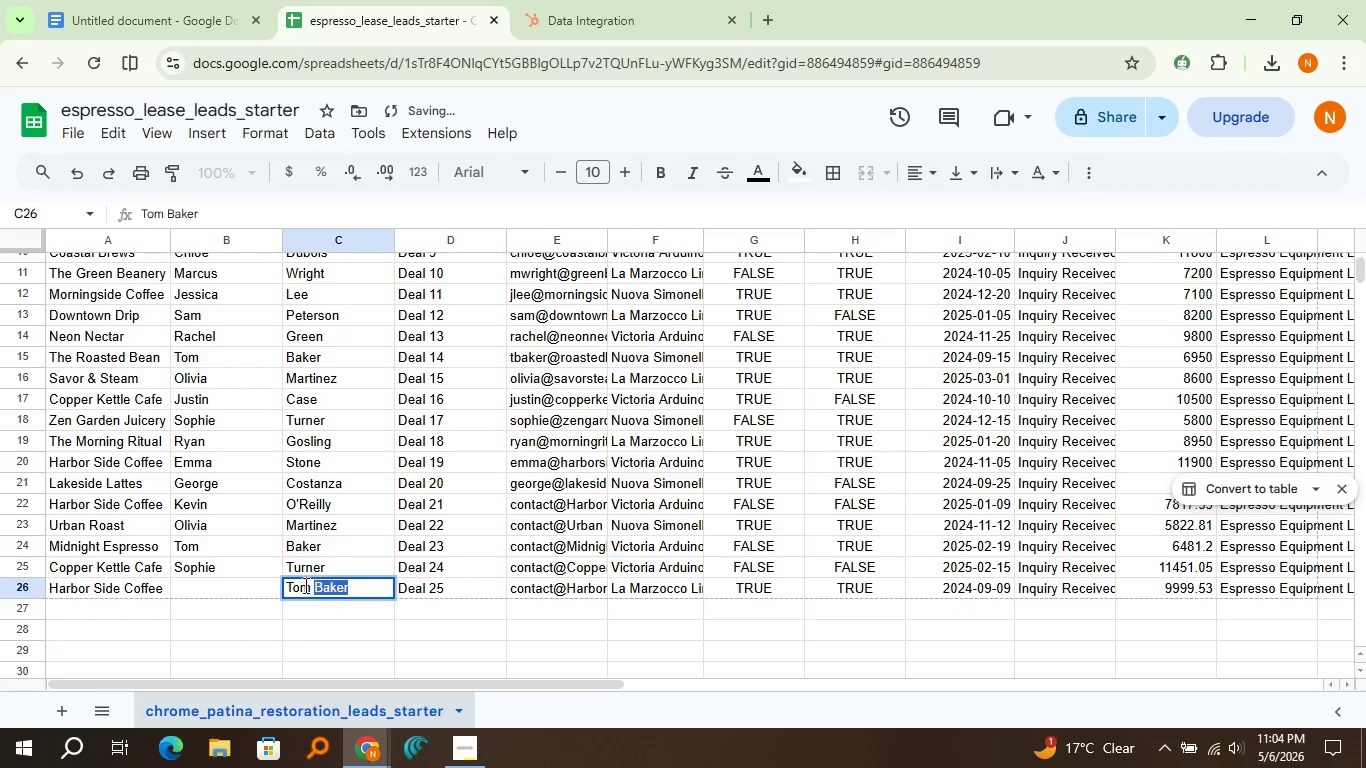 
triple_click([315, 585])
 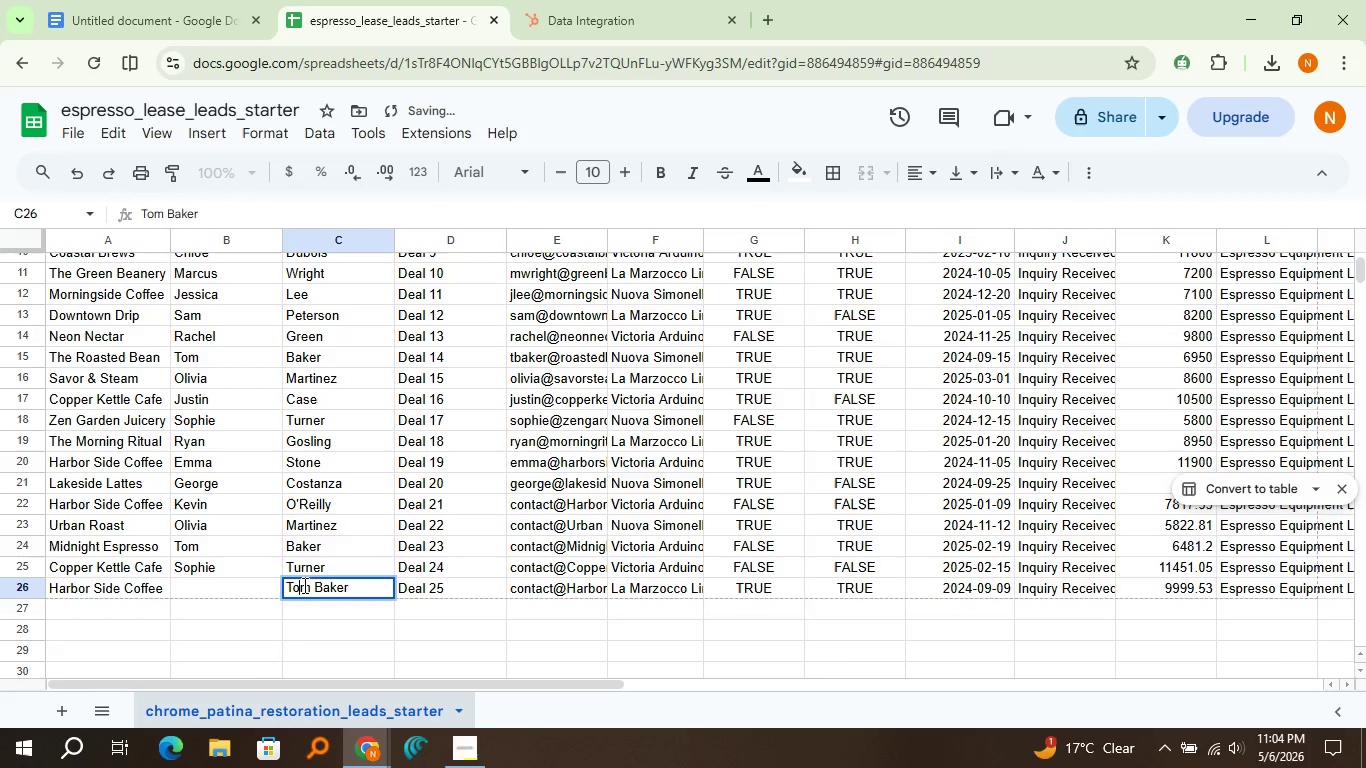 
triple_click([303, 585])
 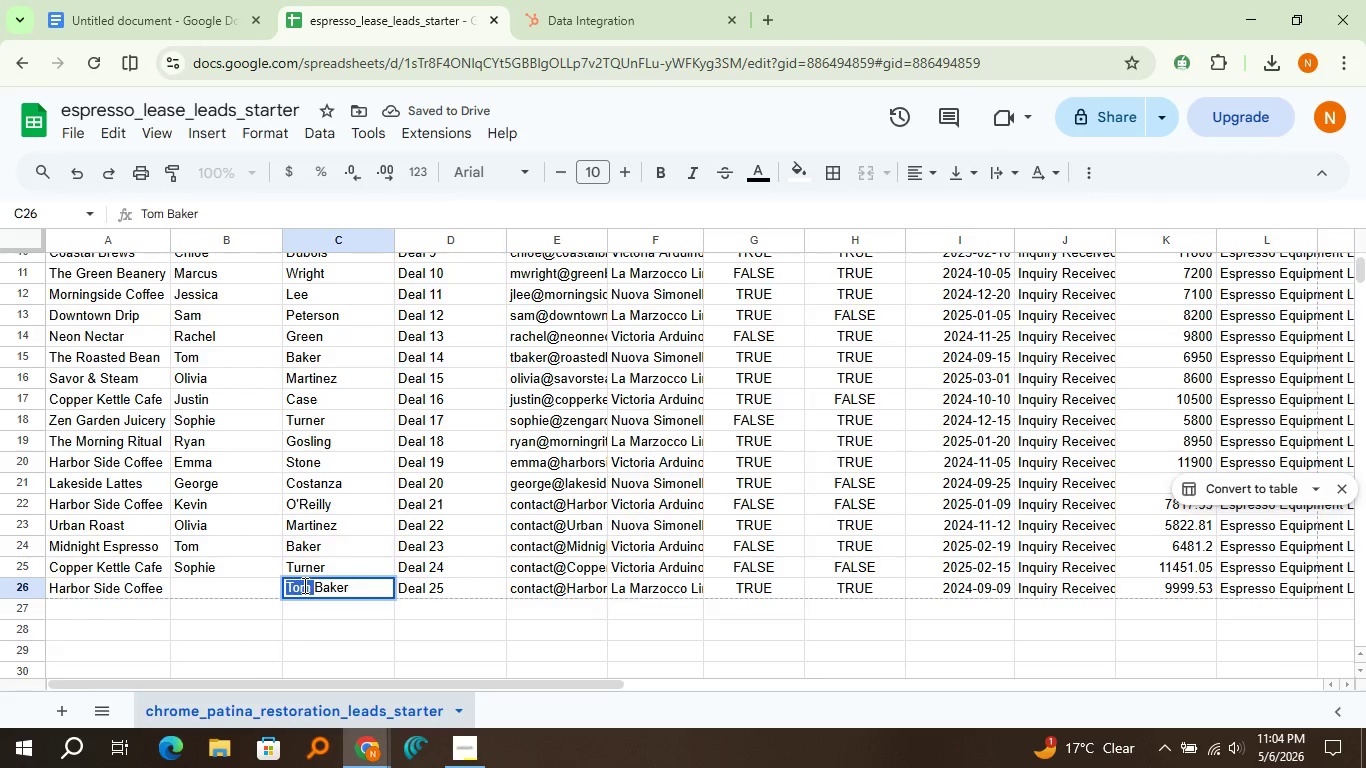 
triple_click([303, 585])
 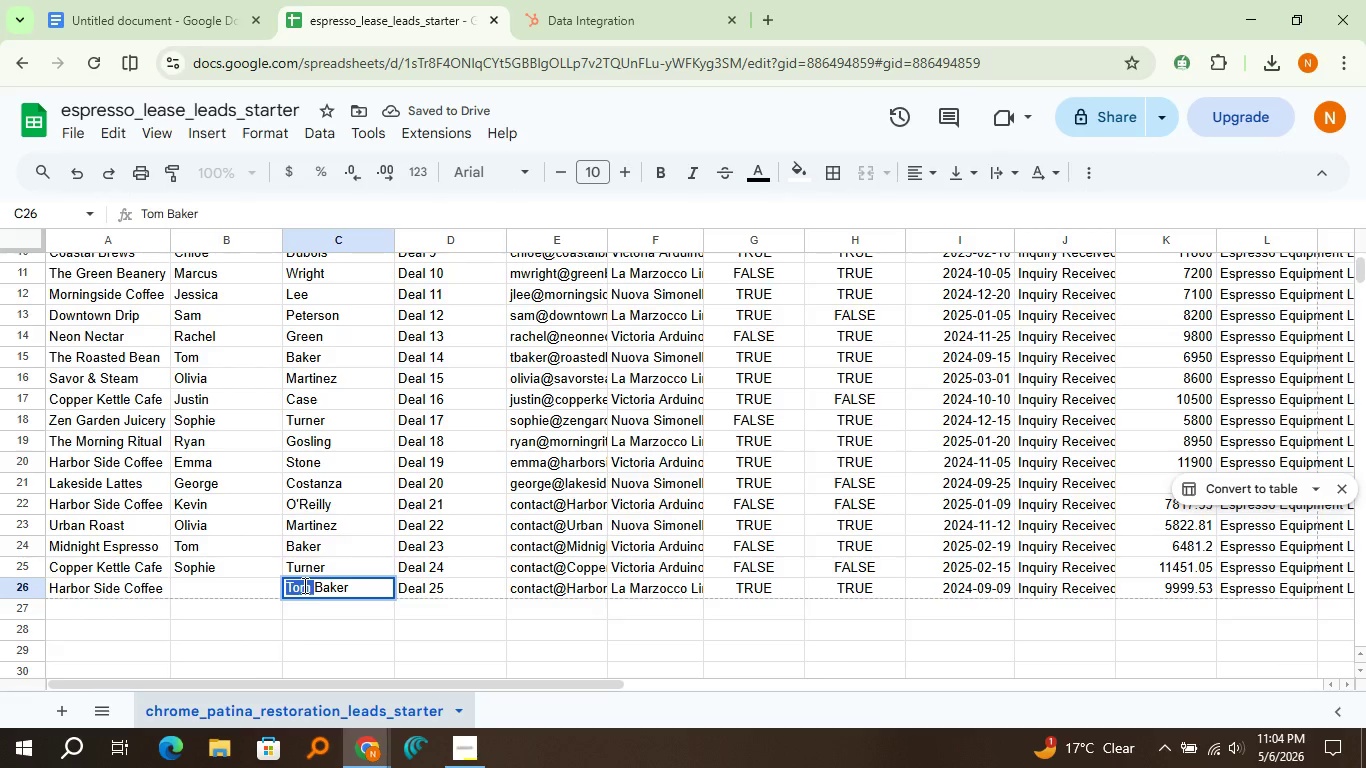 
key(Control+X)
 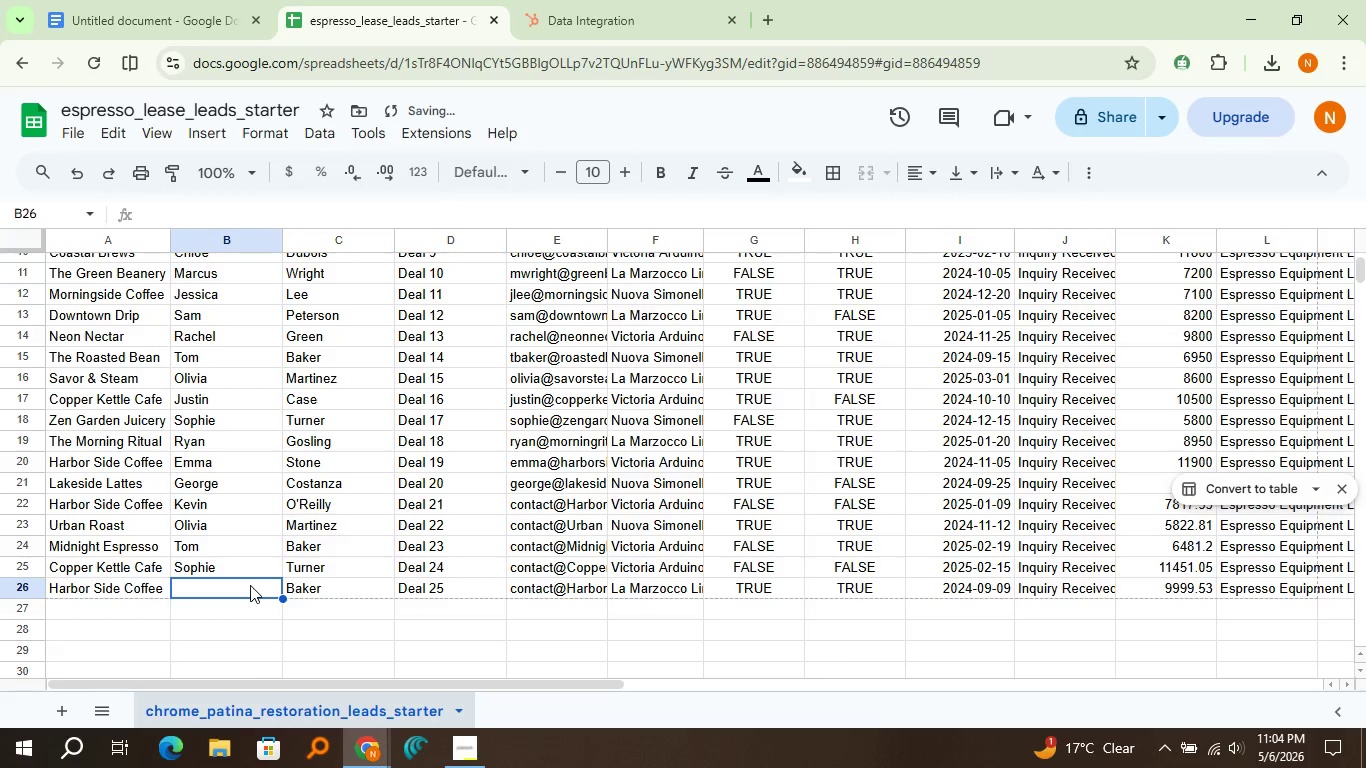 
left_click([250, 585])
 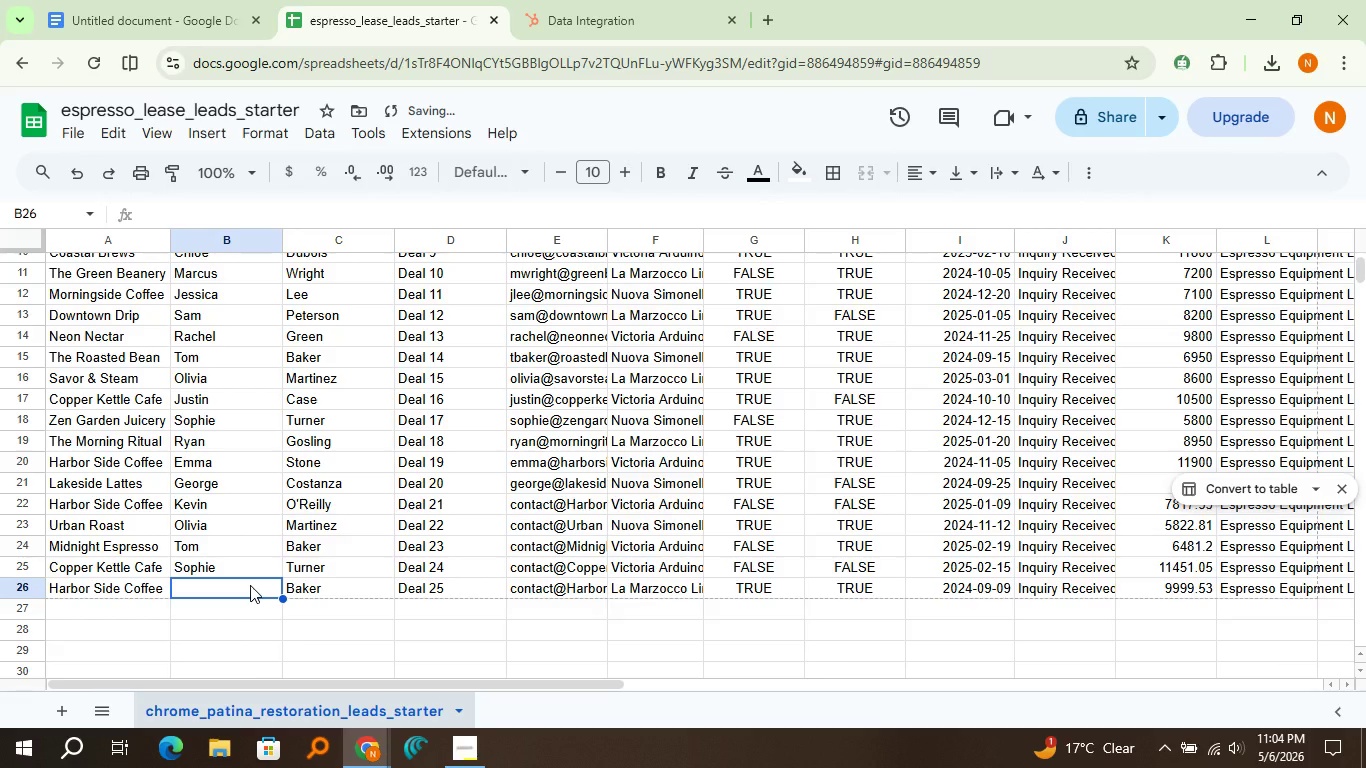 
key(Control+V)
 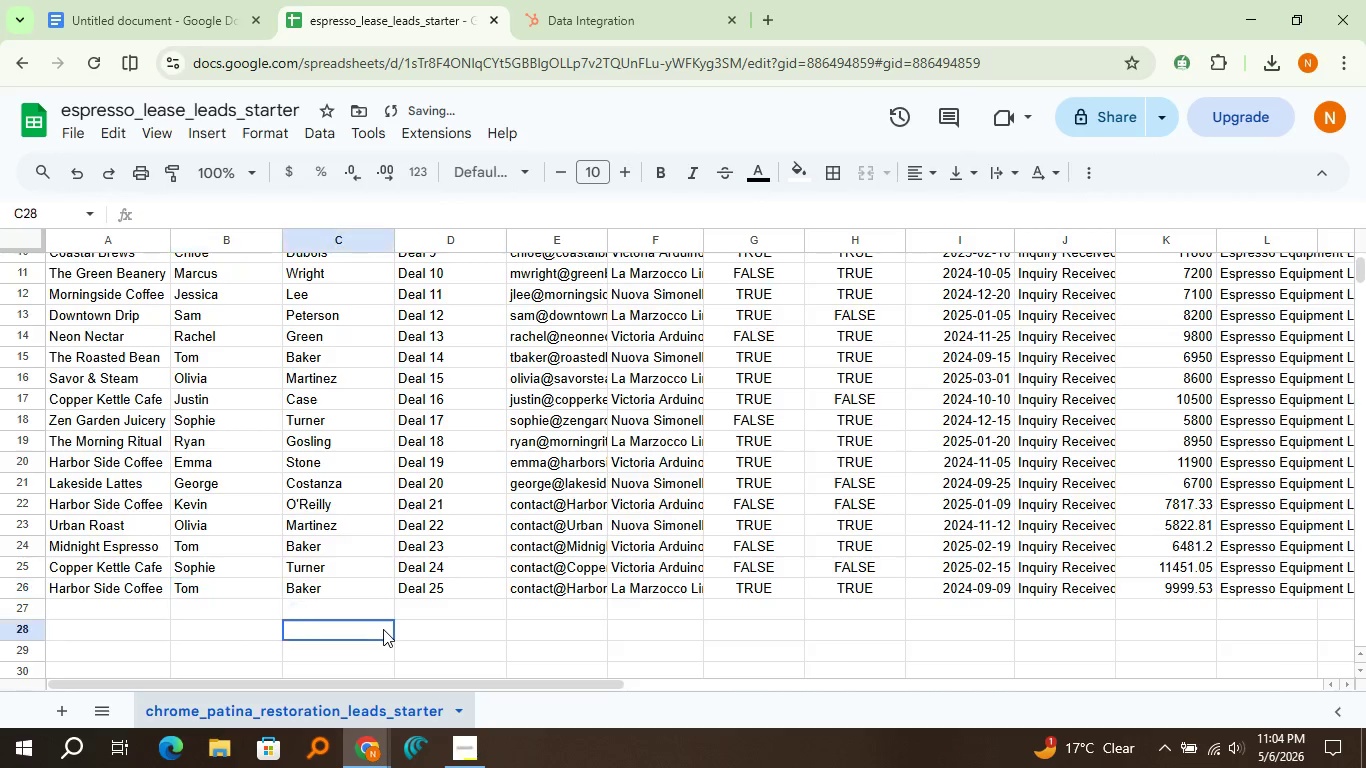 
left_click([383, 629])
 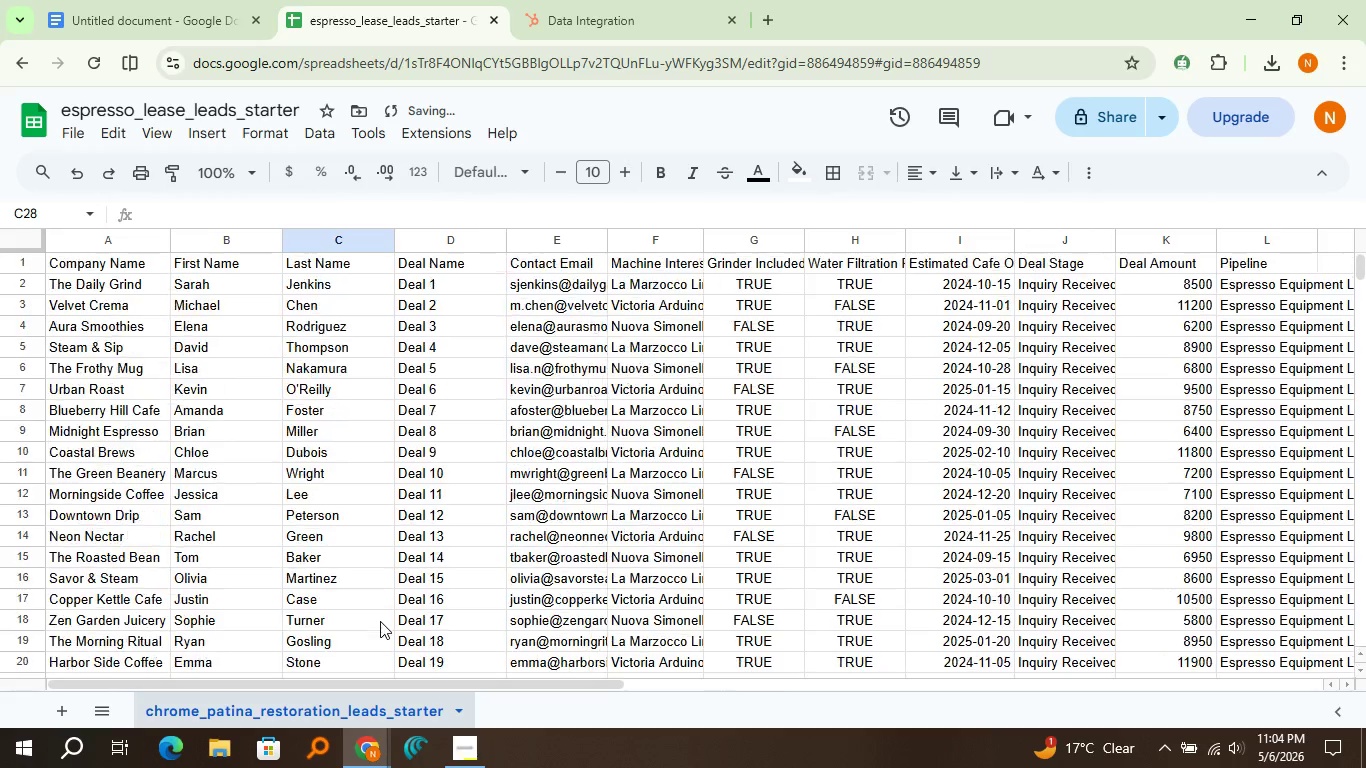 
scroll: coordinate [380, 621], scroll_direction: up, amount: 7.0
 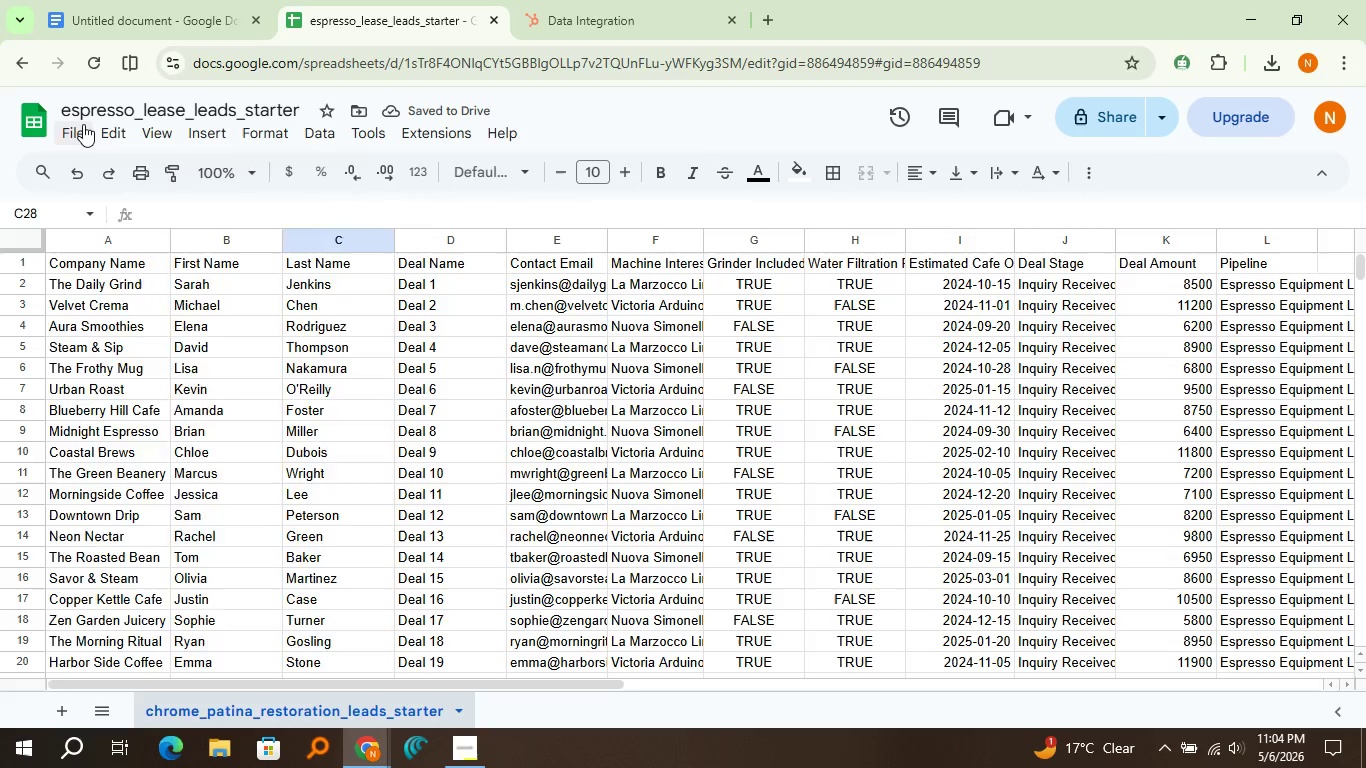 
left_click([83, 124])
 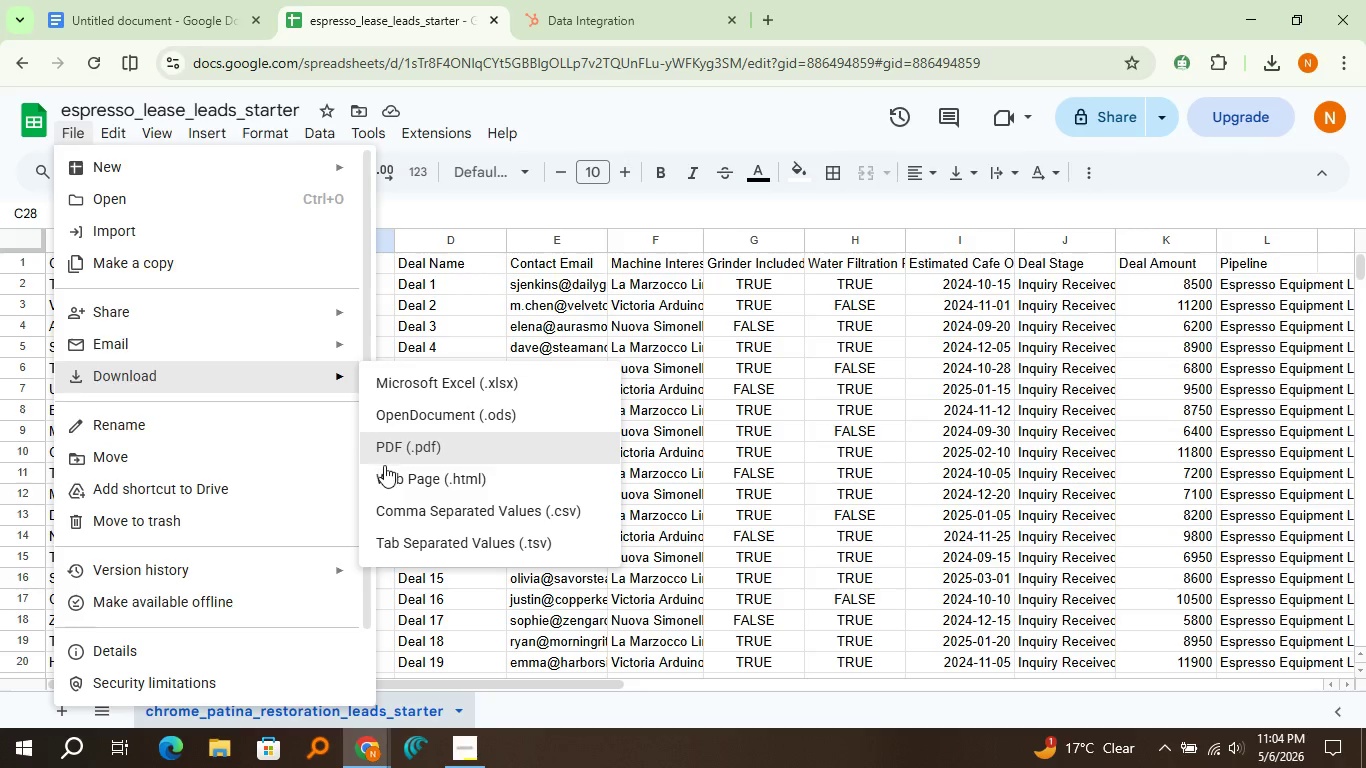 
left_click([421, 505])
 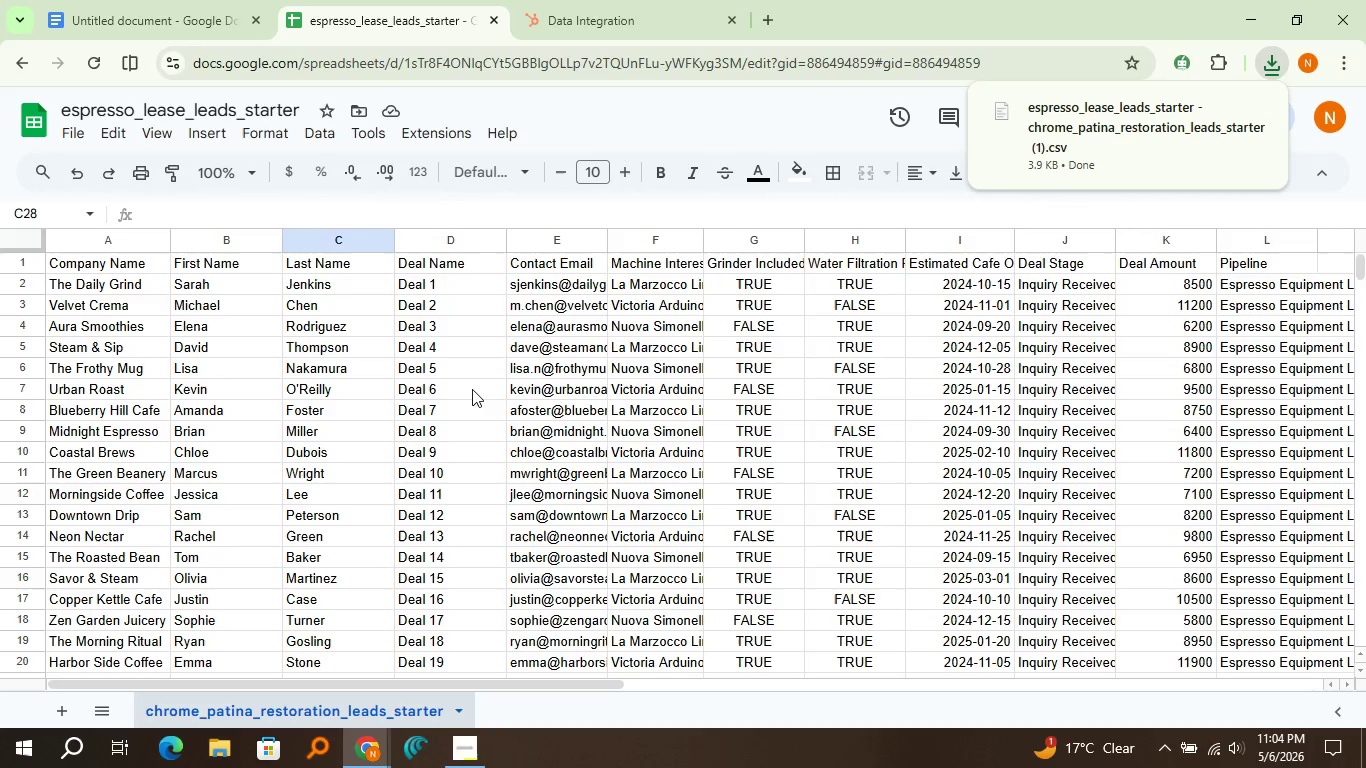 
left_click([632, 8])
 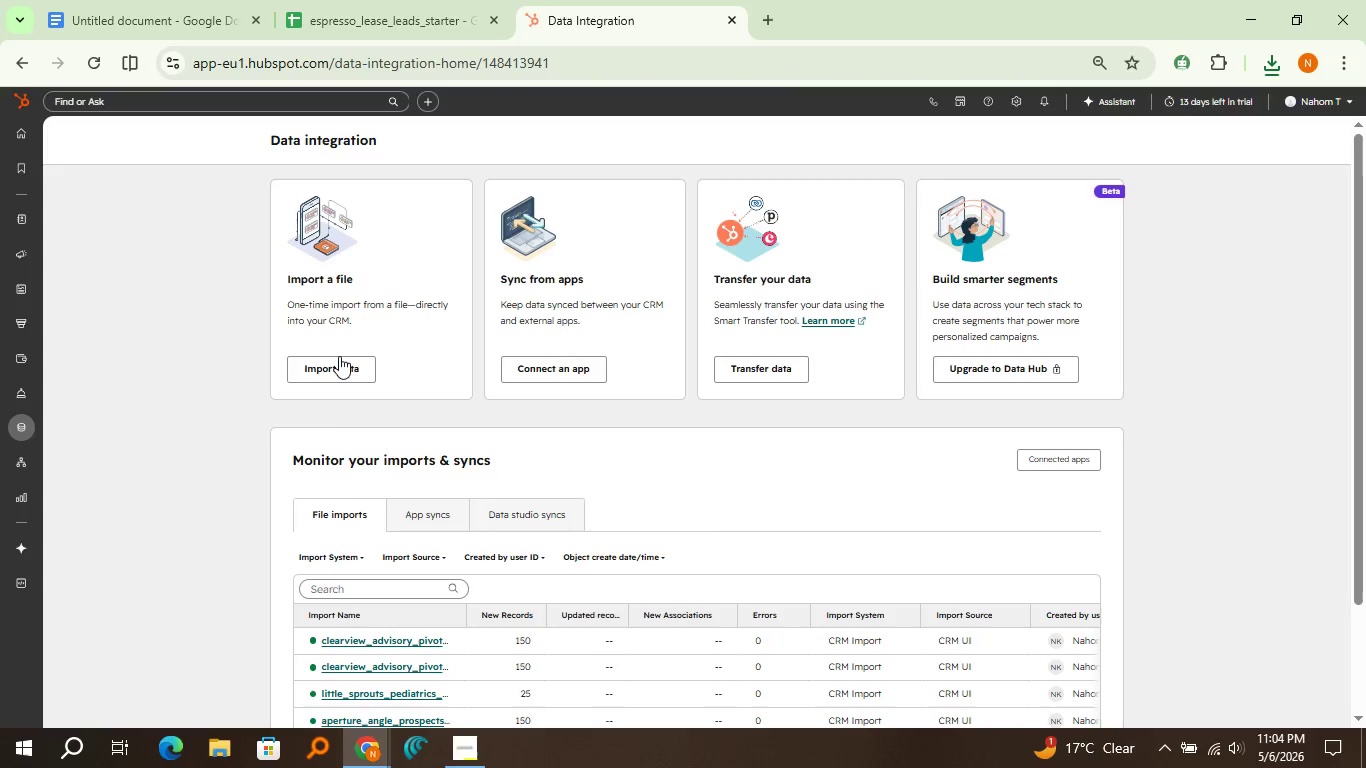 
left_click([339, 356])
 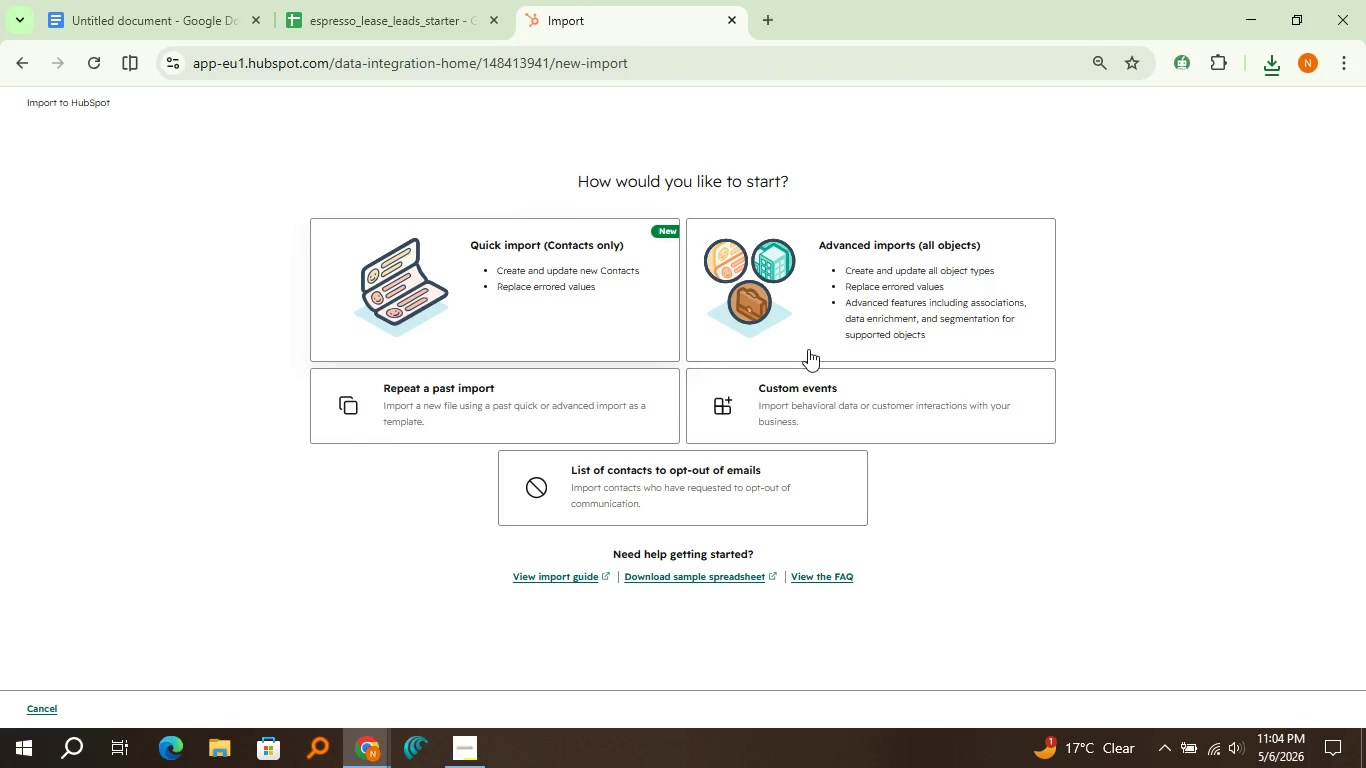 
left_click([808, 349])
 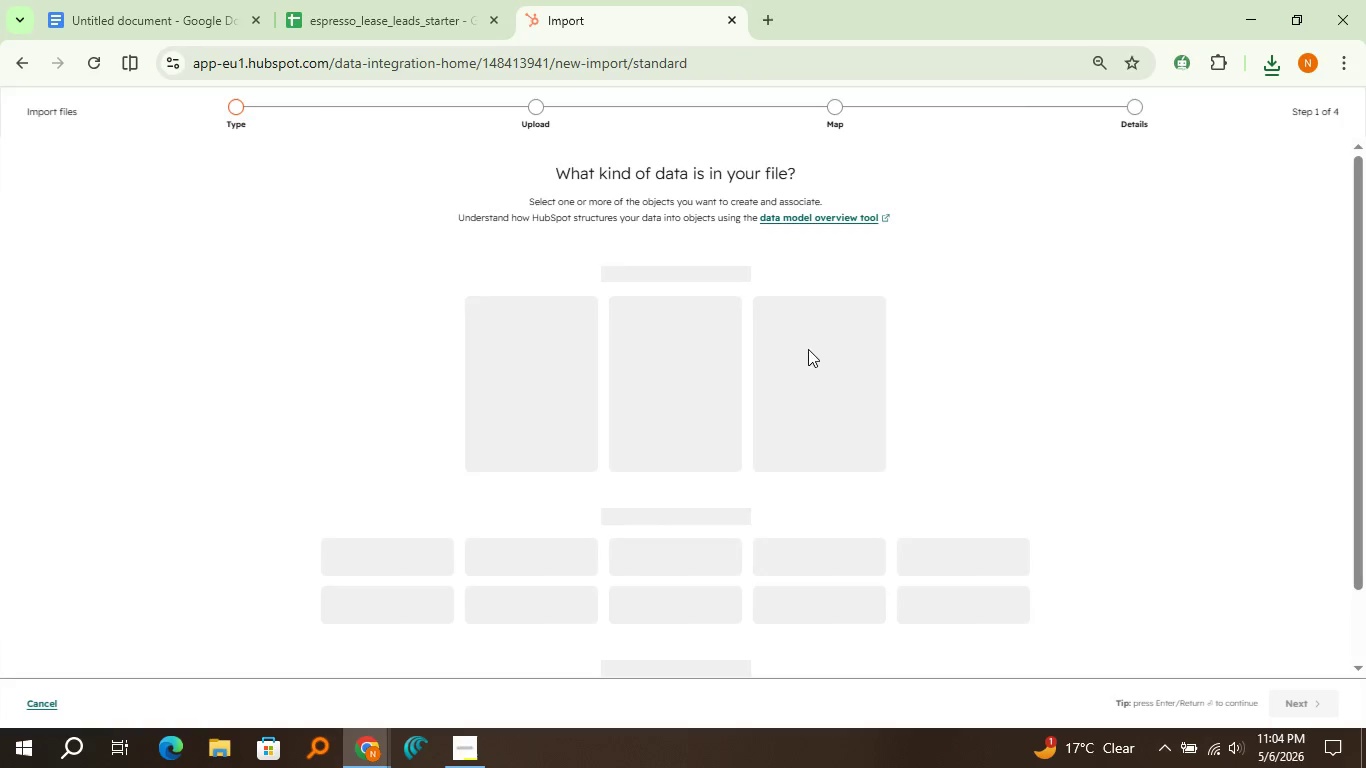 
mouse_move([689, 390])
 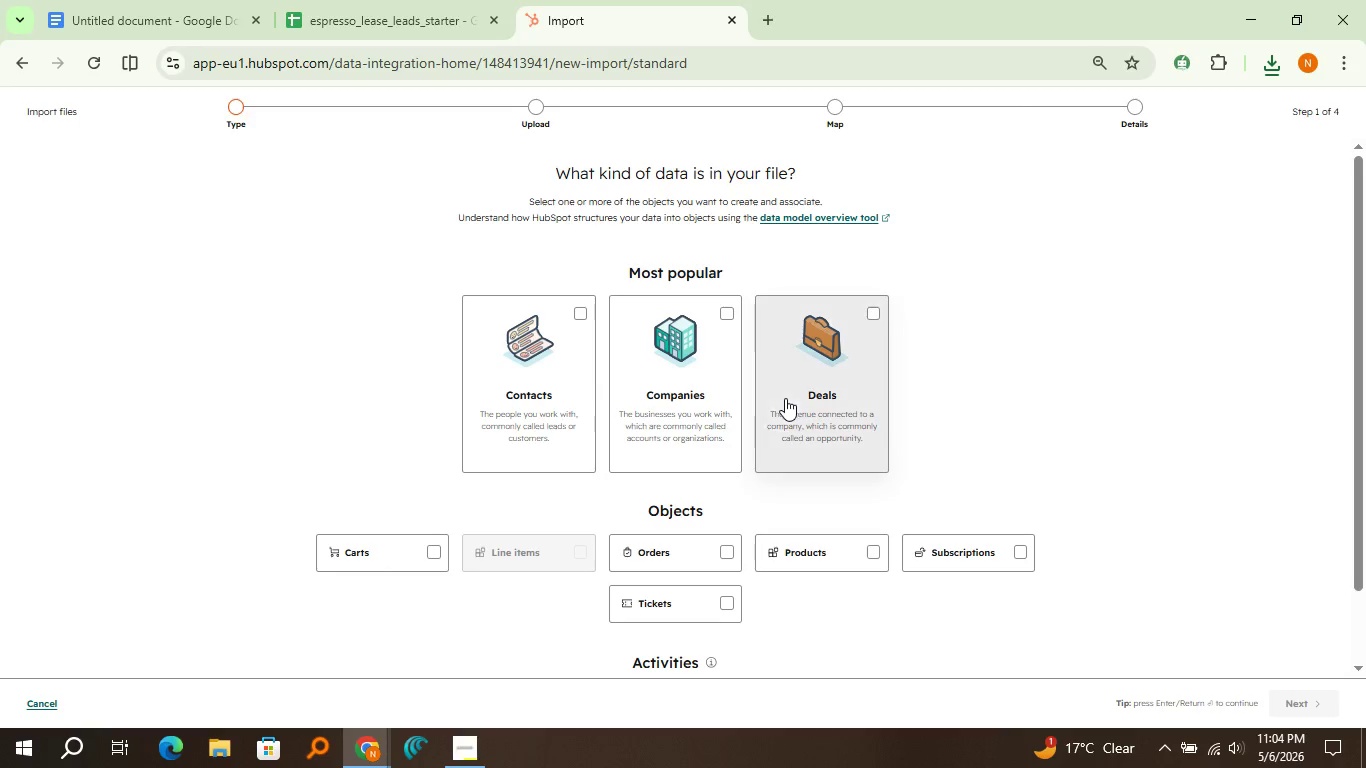 
left_click([786, 396])
 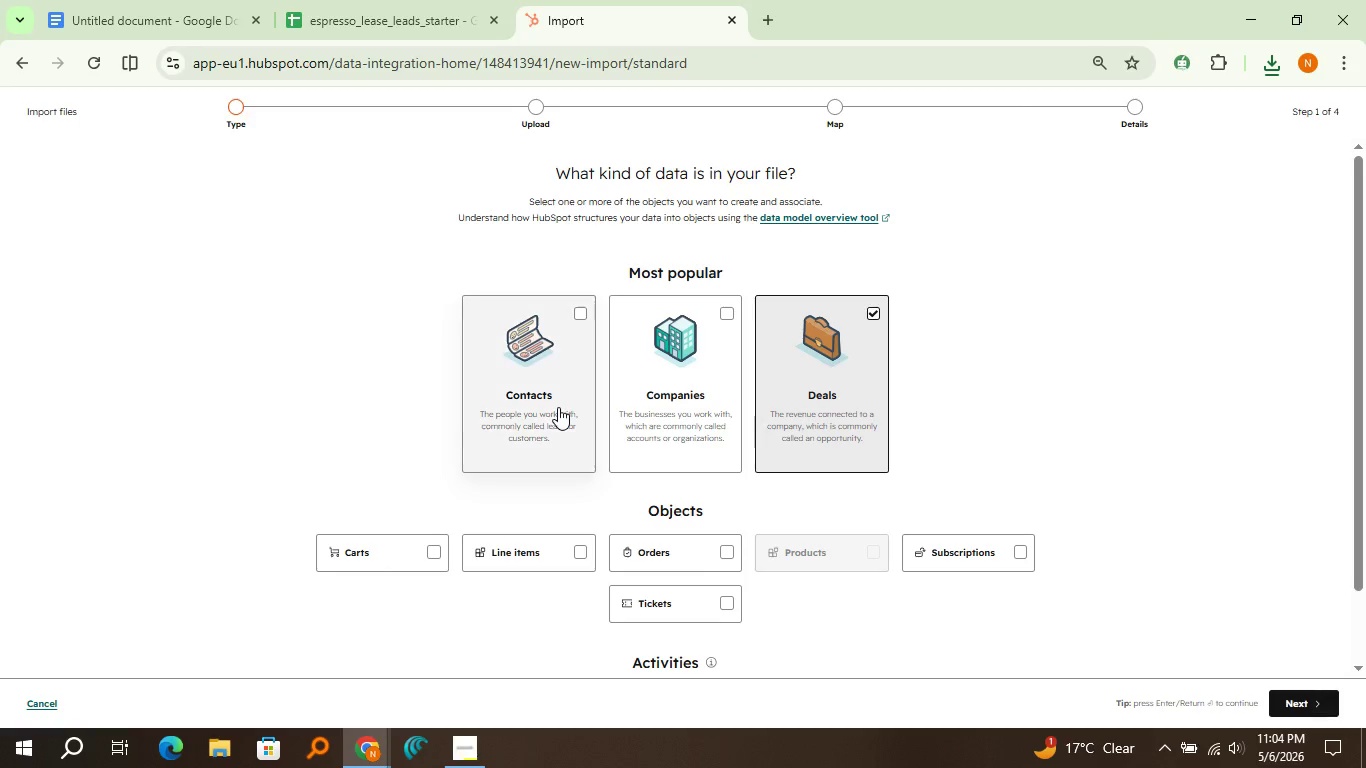 
left_click([558, 407])
 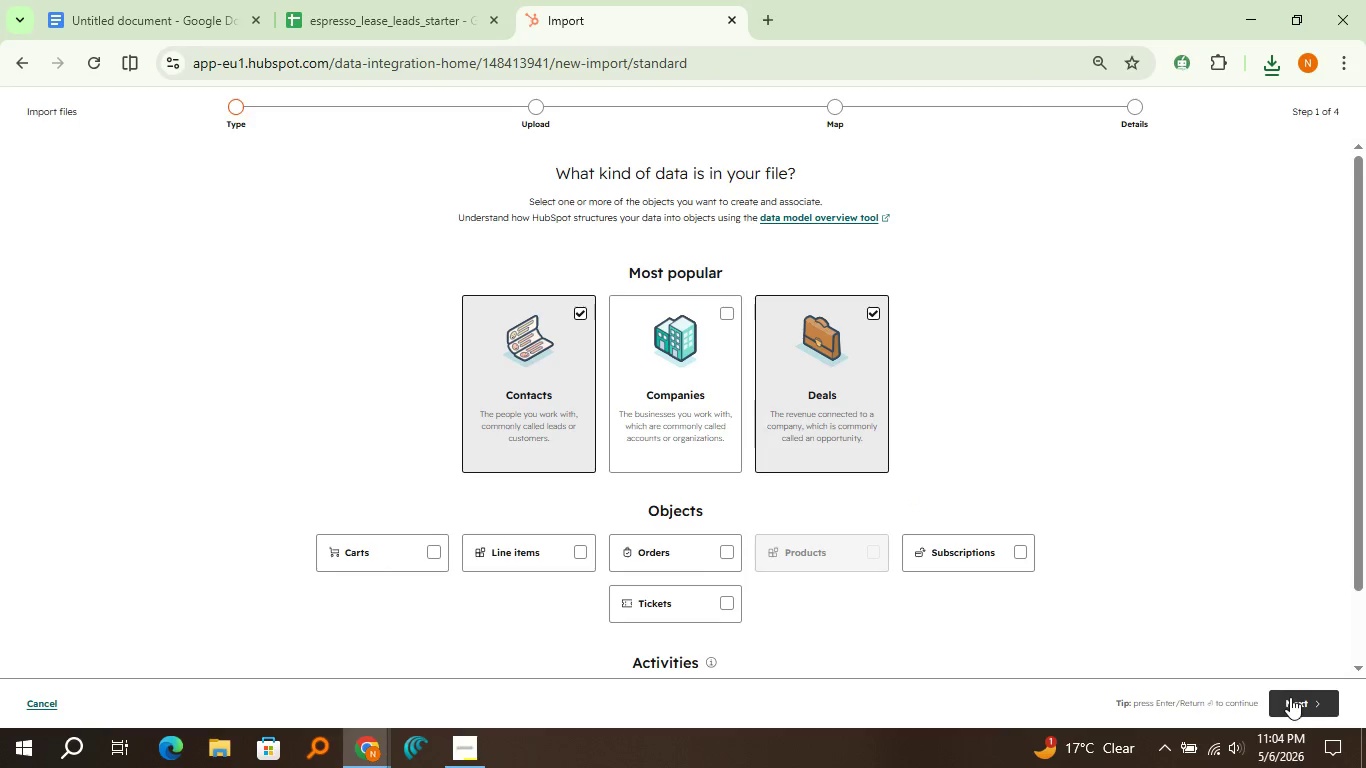 
left_click([1290, 697])
 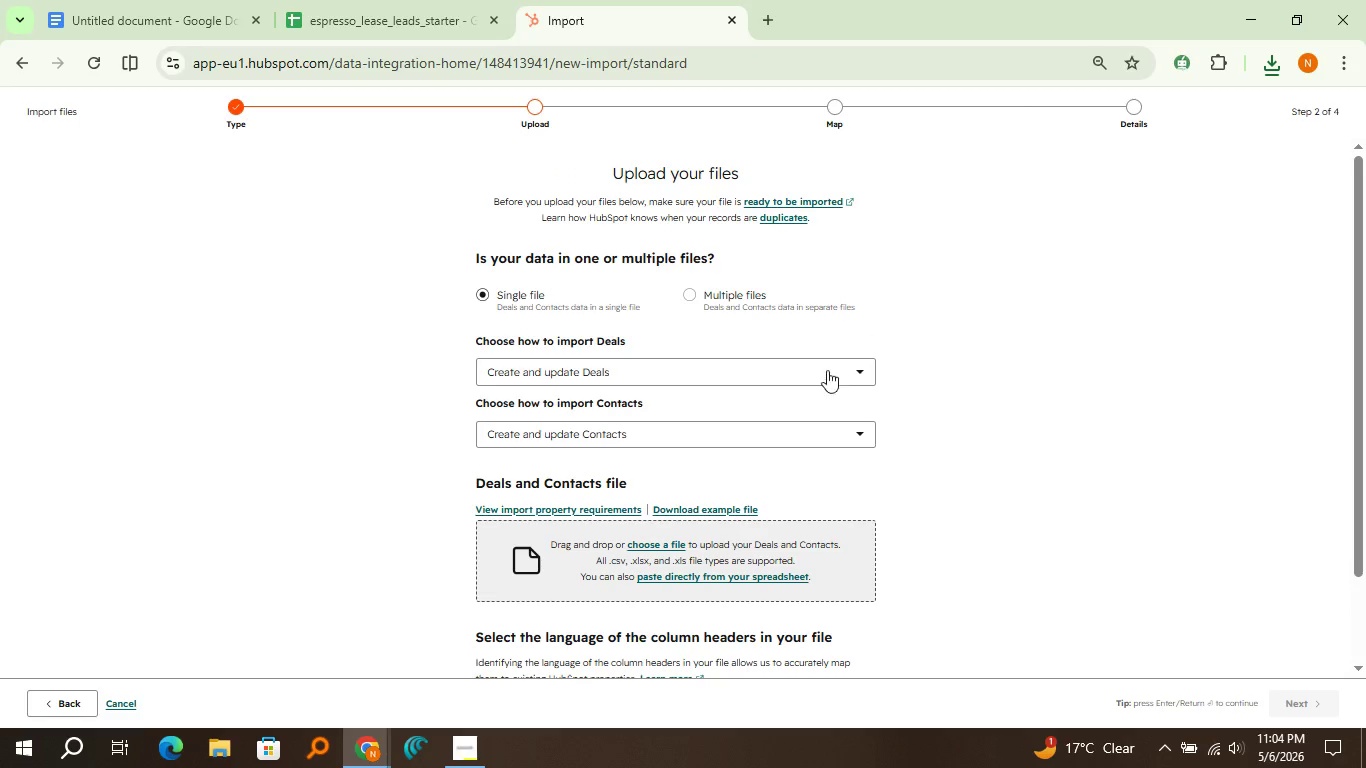 
left_click([827, 370])
 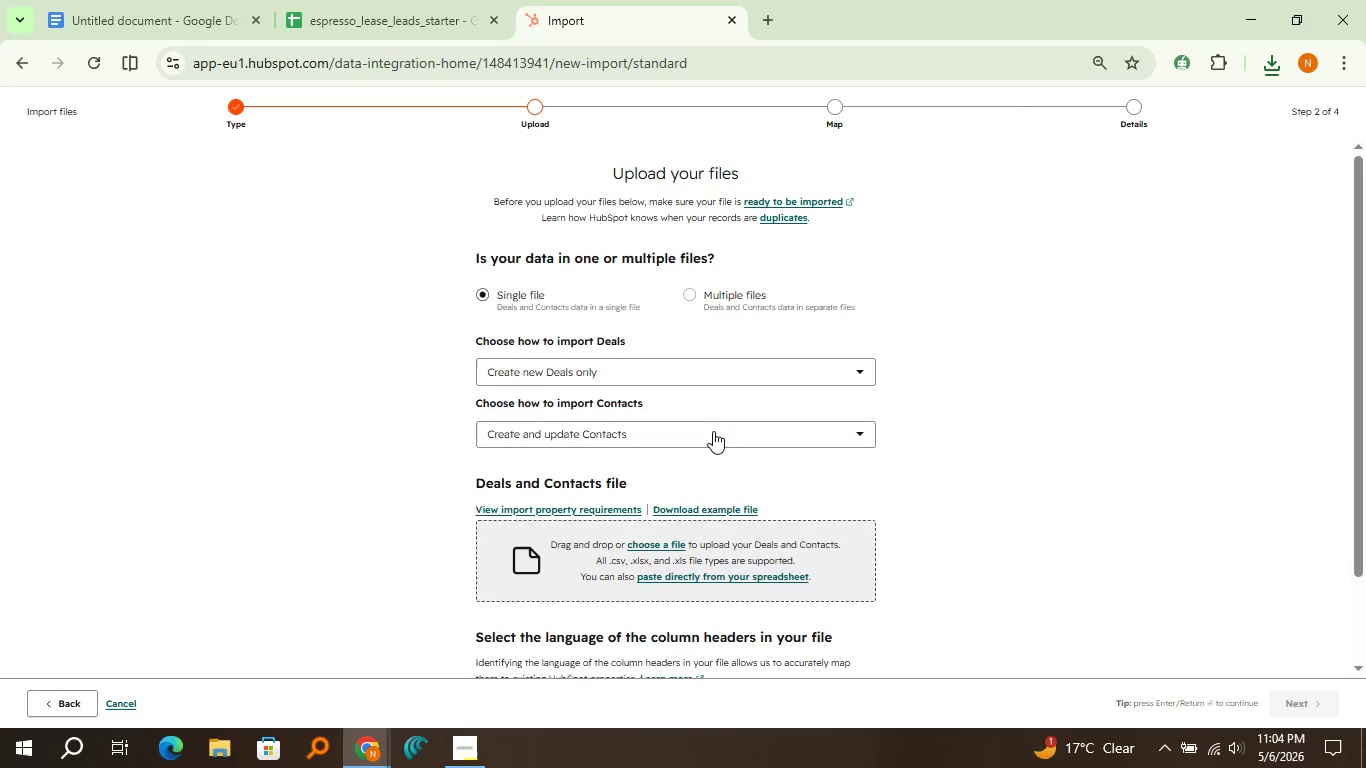 
double_click([713, 431])
 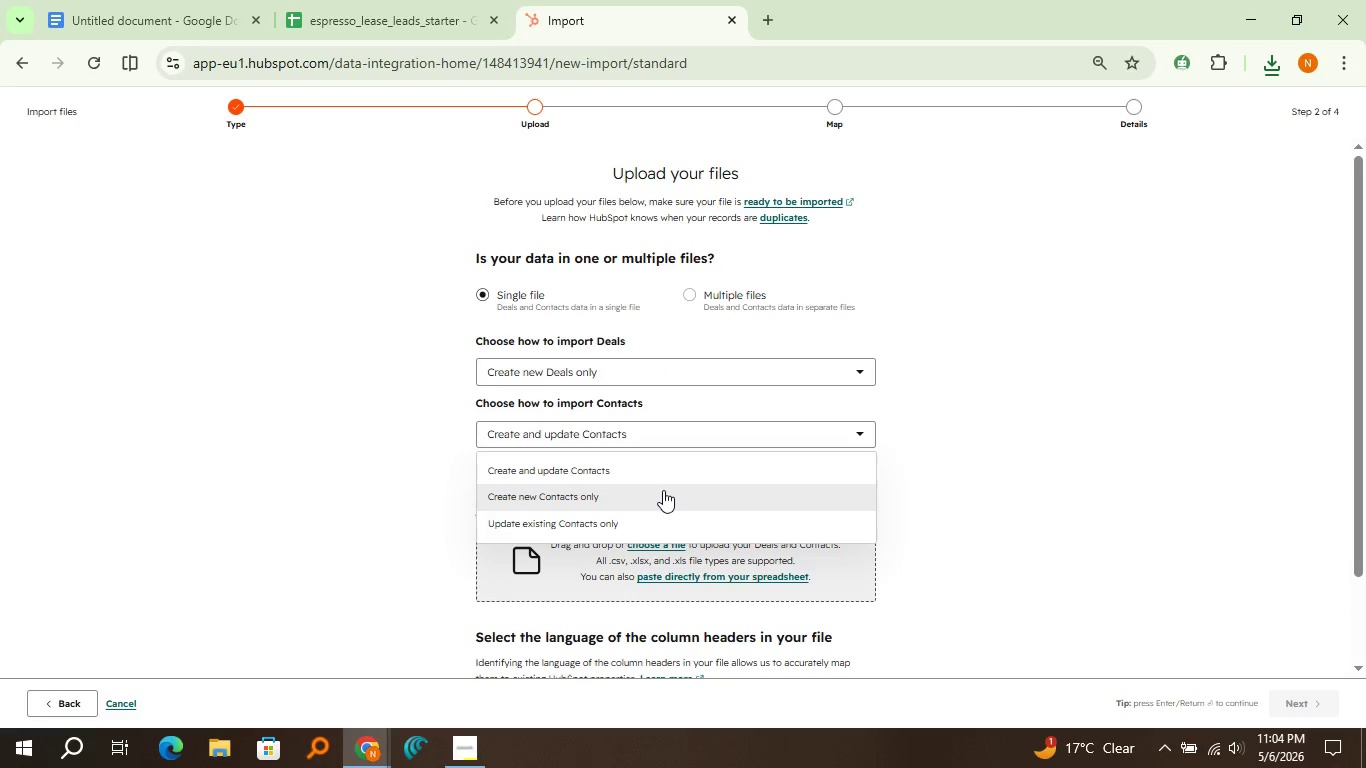 
left_click([663, 490])
 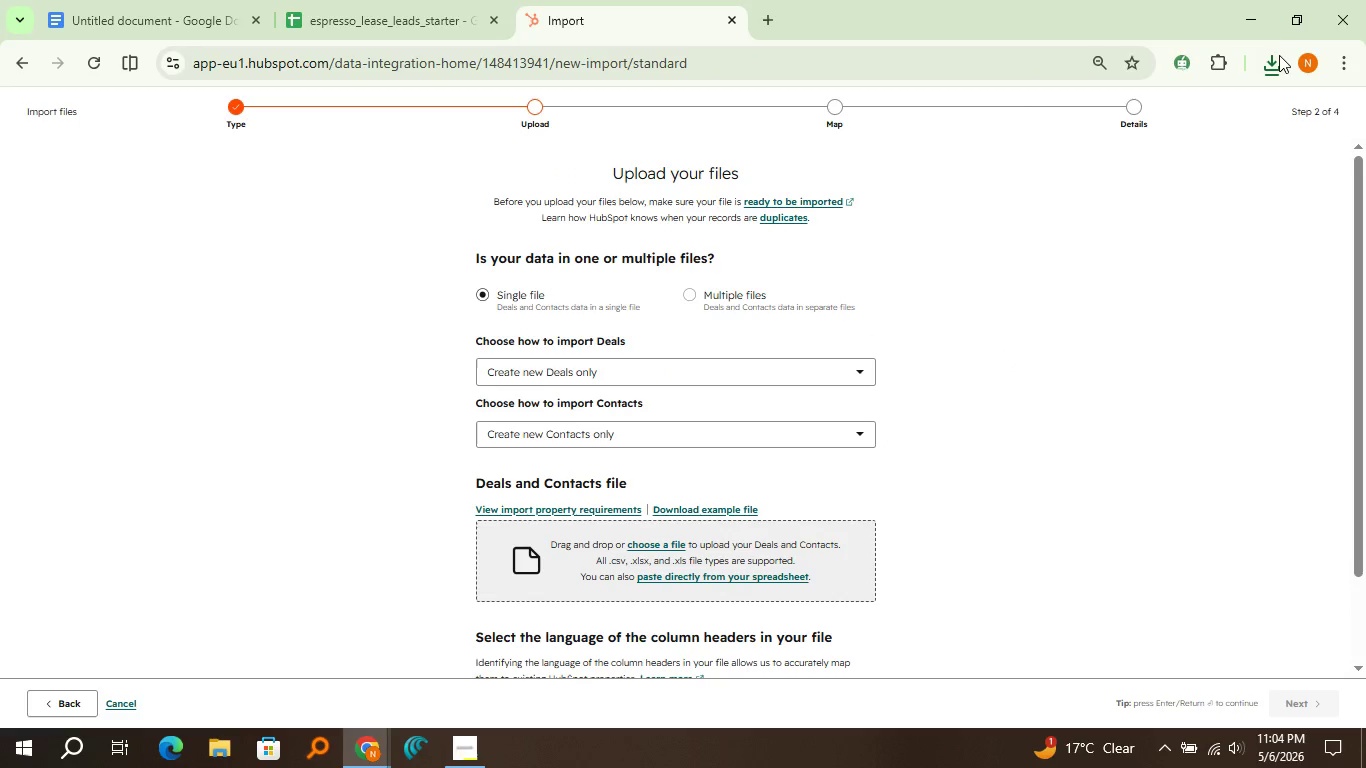 
left_click([1279, 55])
 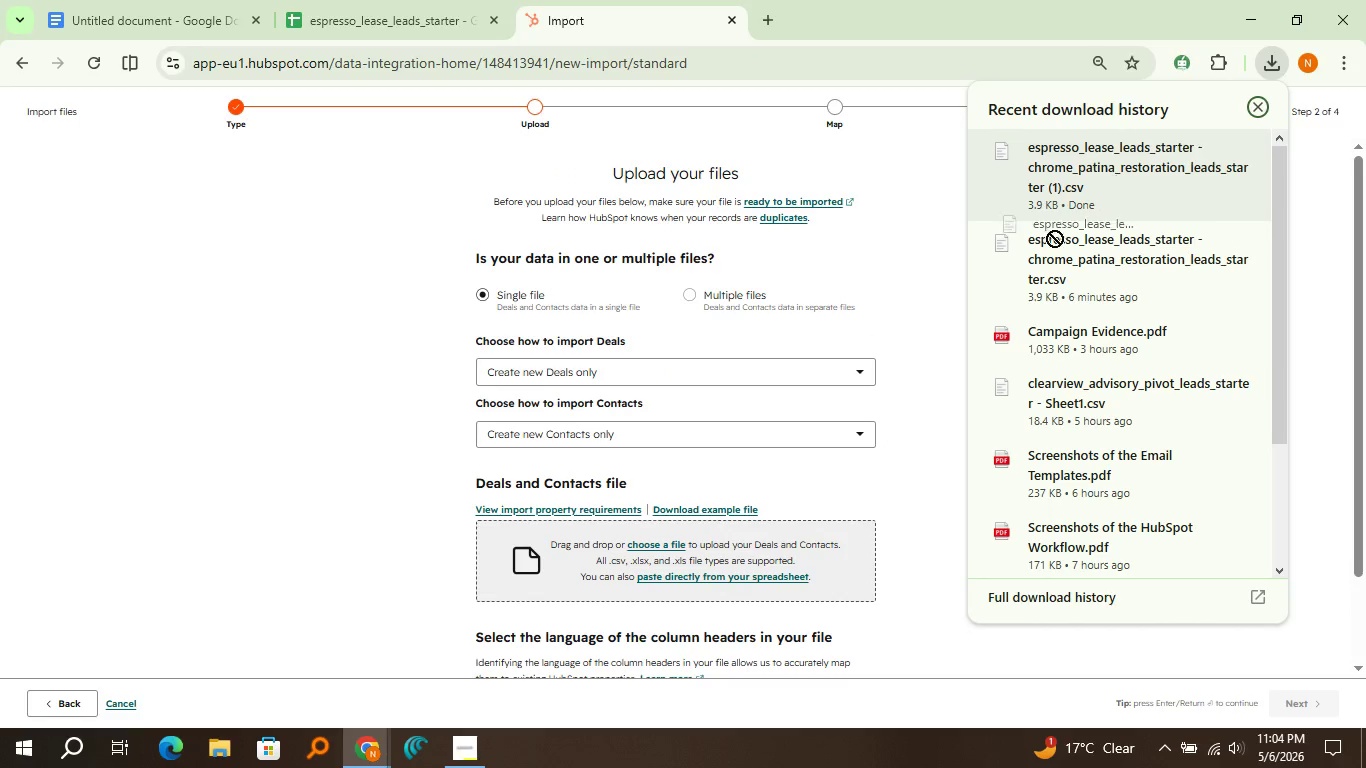 
left_click_drag(start_coordinate=[1118, 171], to_coordinate=[765, 537])
 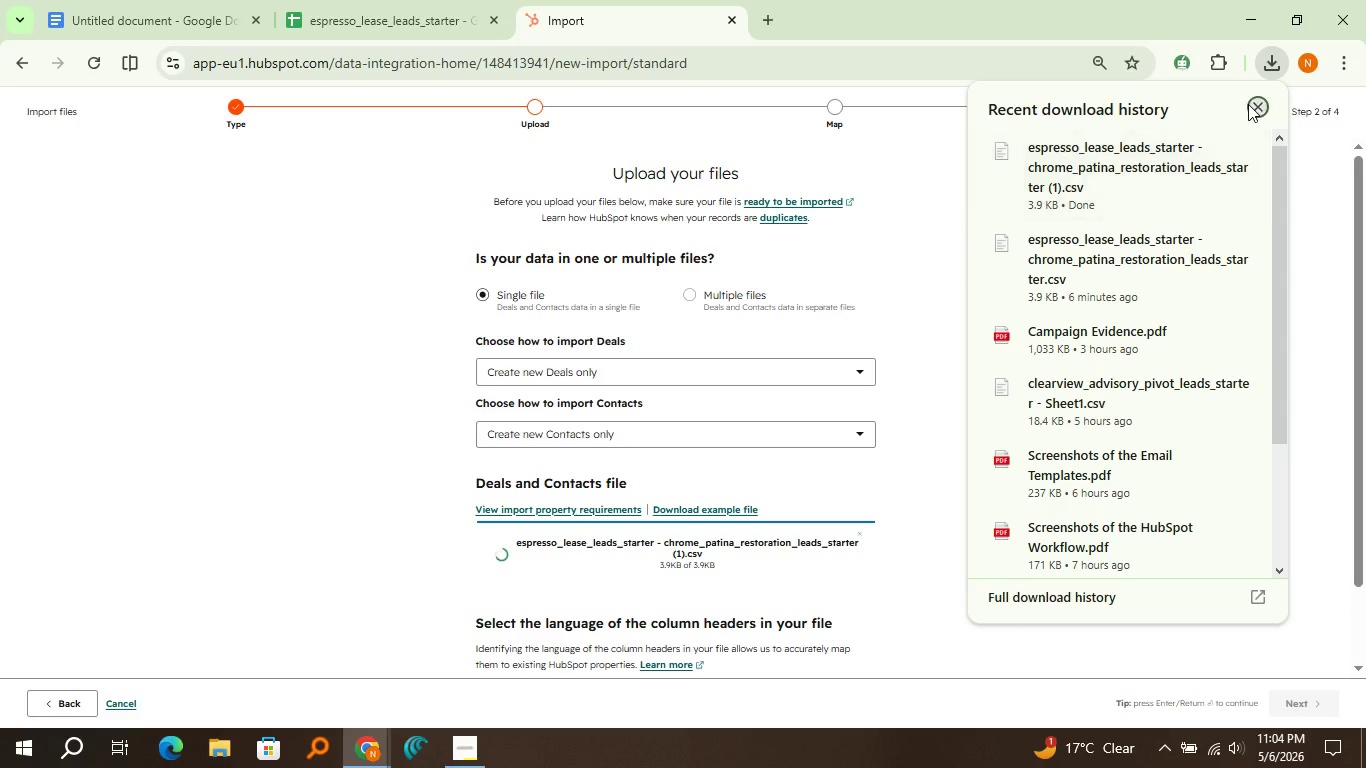 
left_click([1248, 104])
 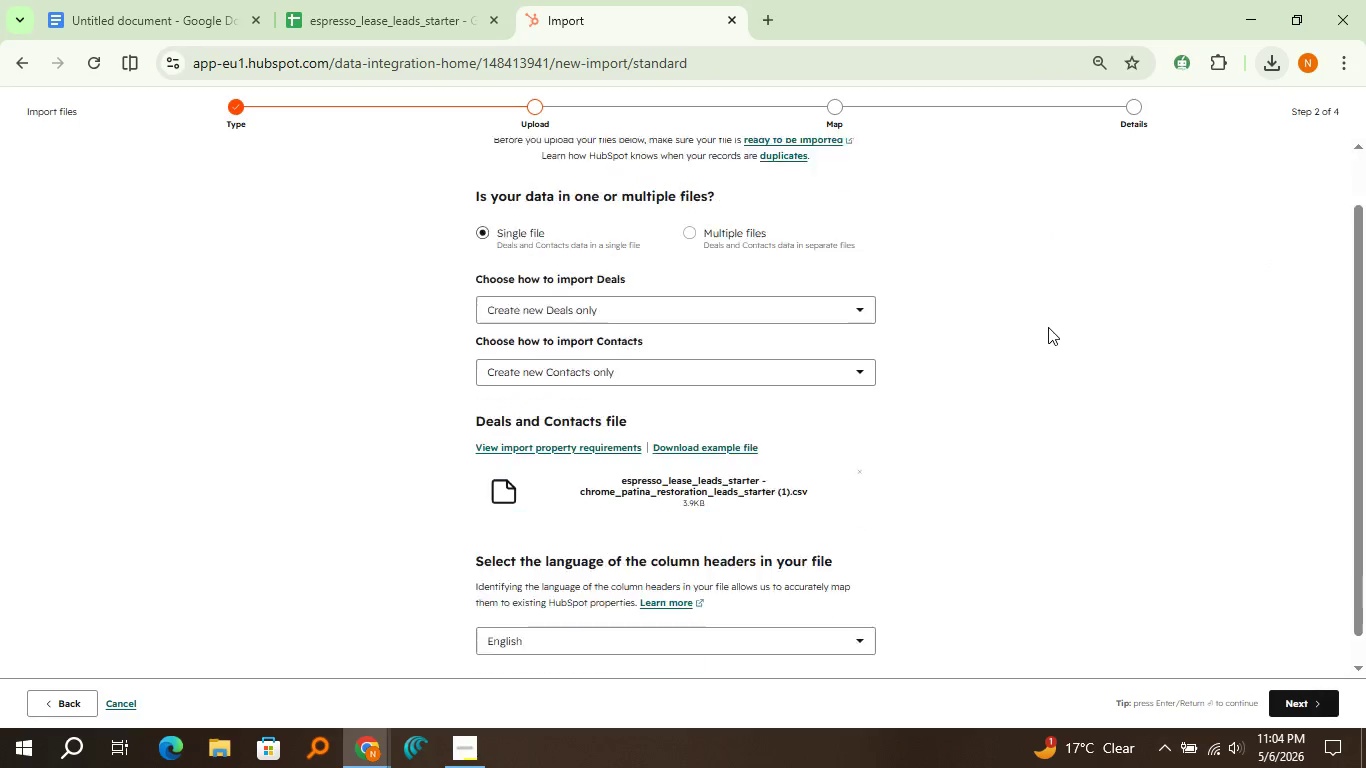 
scroll: coordinate [1048, 327], scroll_direction: down, amount: 3.0
 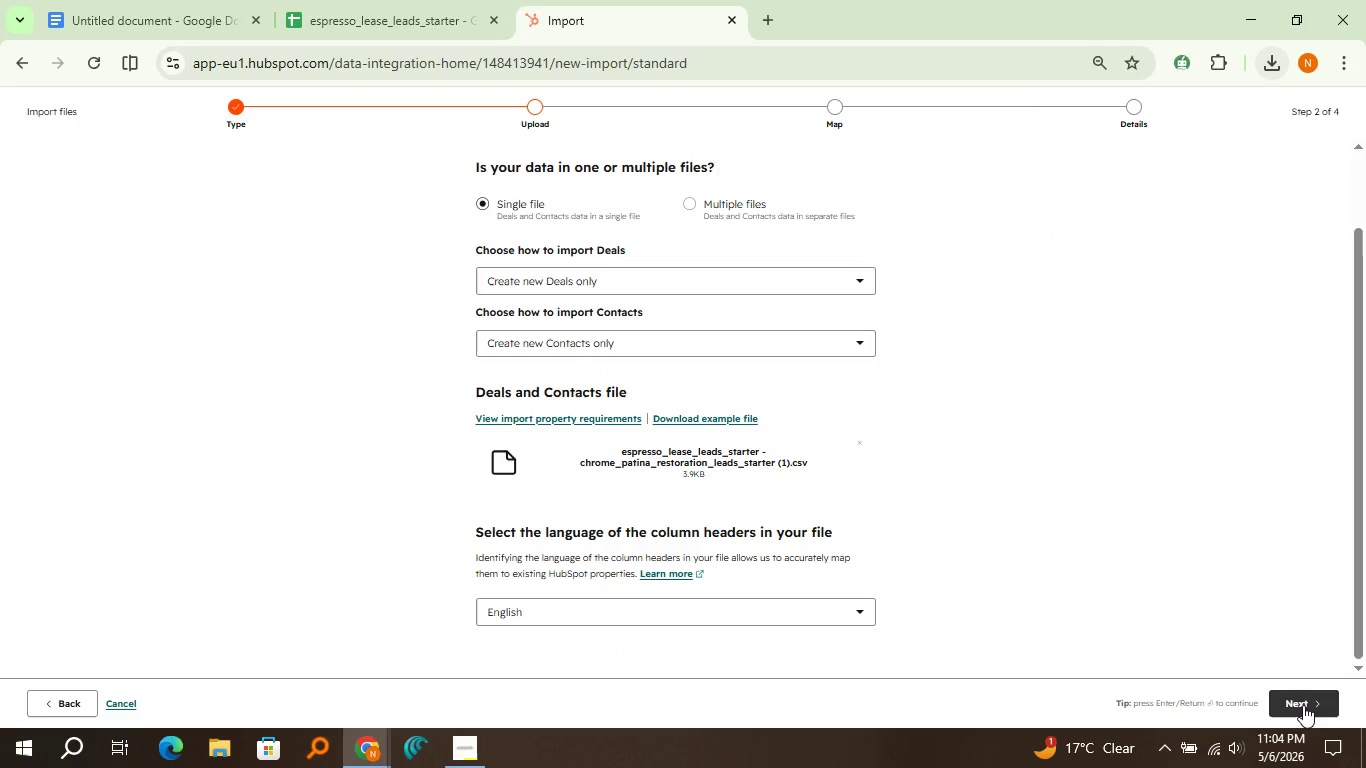 
left_click([1303, 705])
 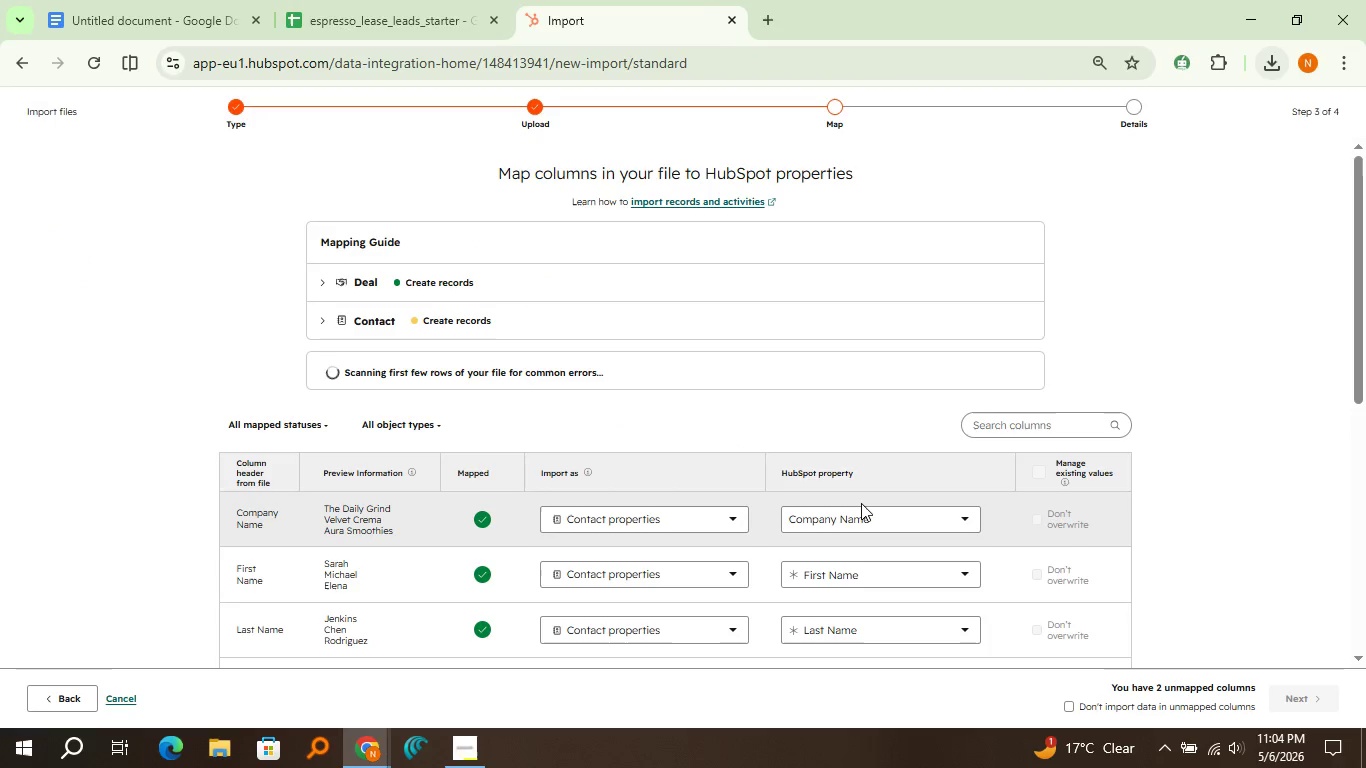 
wait(5.45)
 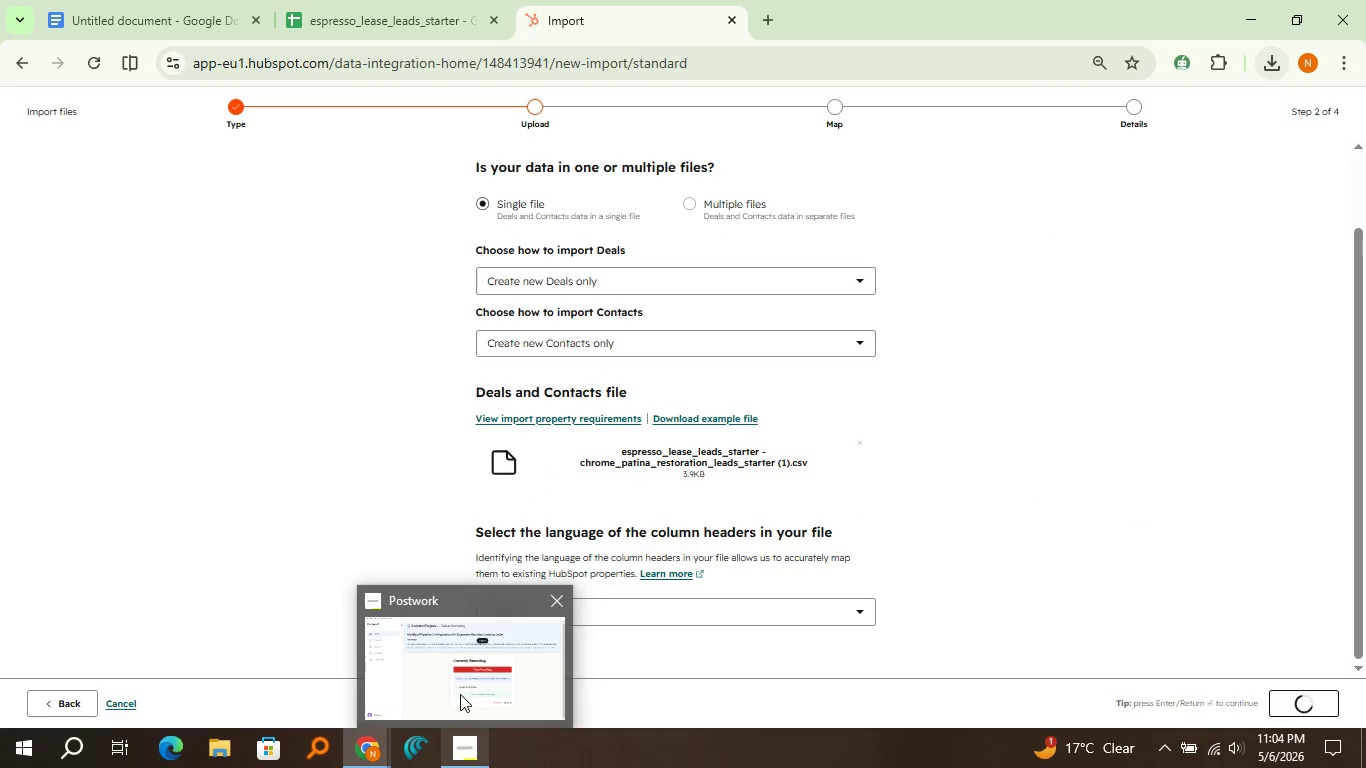 
scroll: coordinate [983, 351], scroll_direction: down, amount: 4.0
 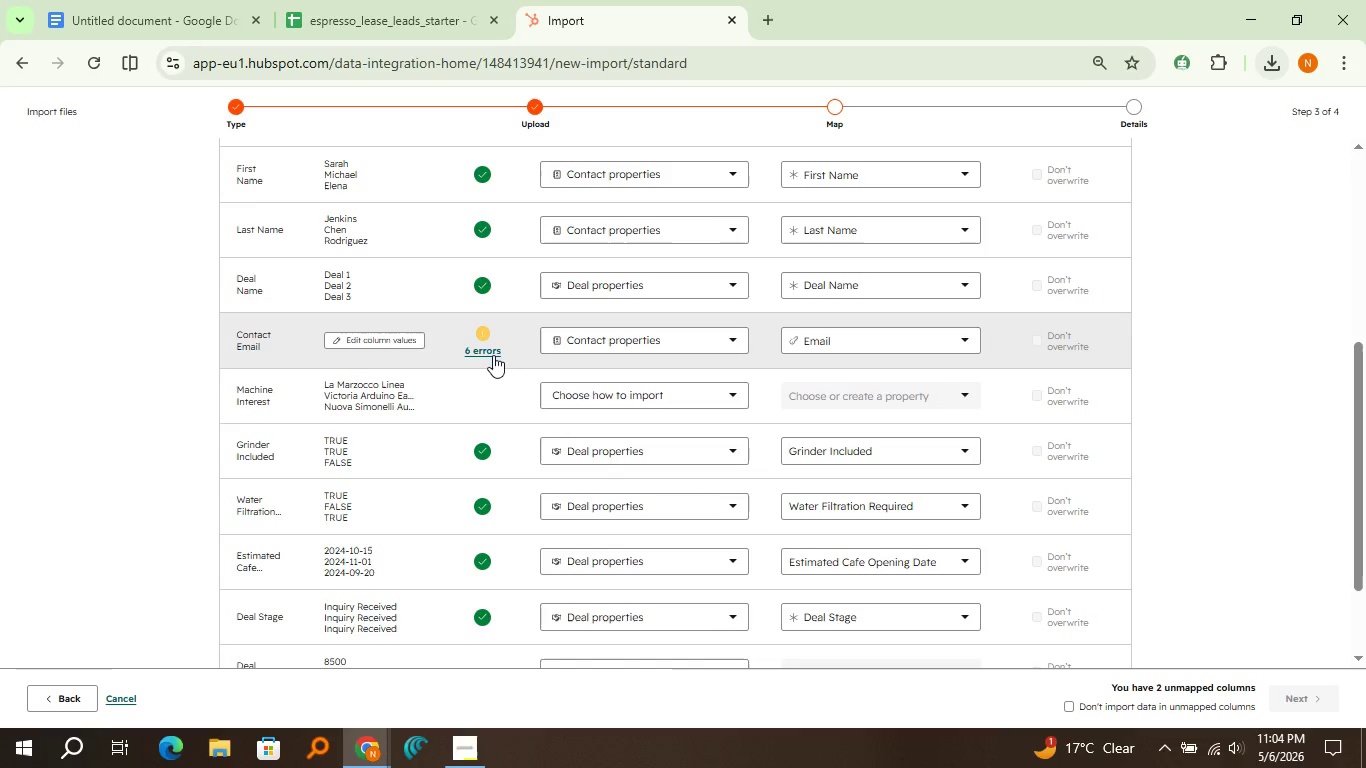 
left_click([492, 355])
 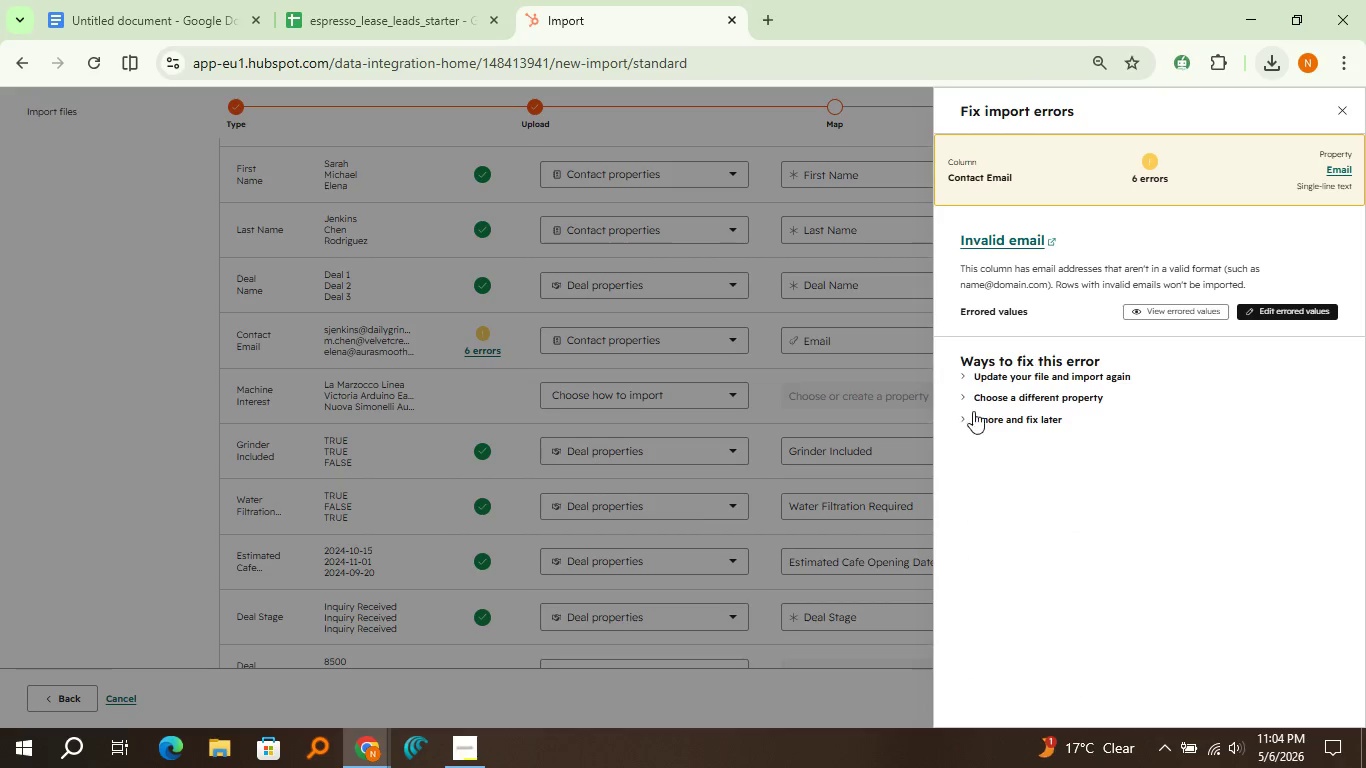 
mouse_move([1148, 303])
 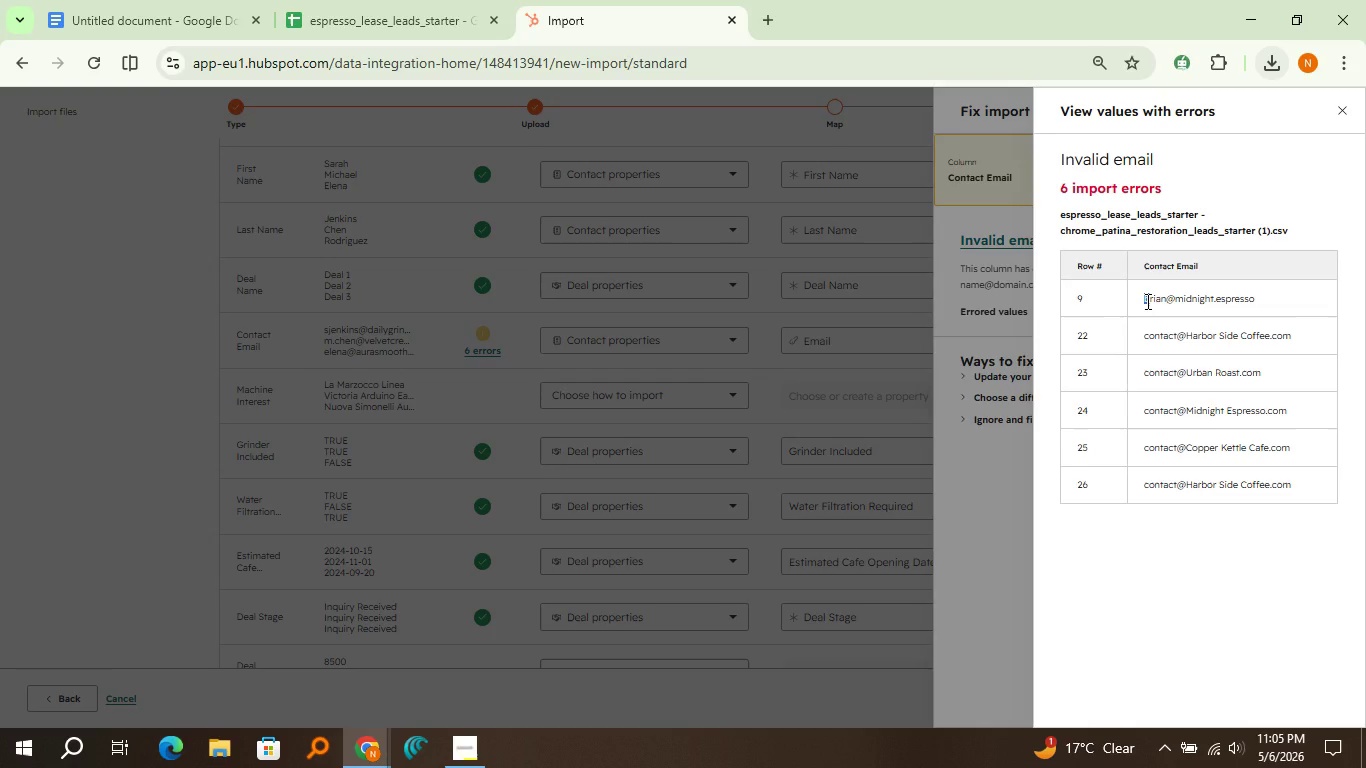 
left_click_drag(start_coordinate=[1147, 301], to_coordinate=[1234, 302])
 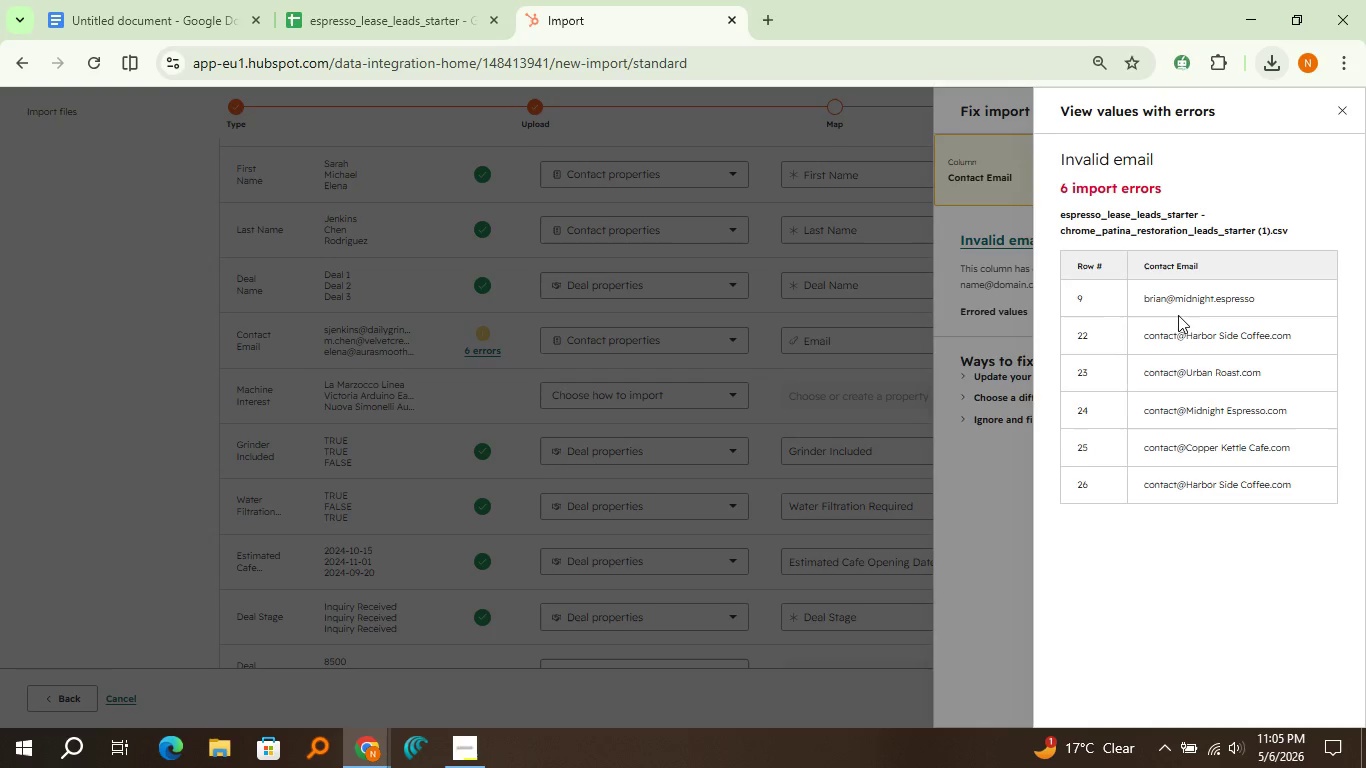 
left_click([1219, 315])
 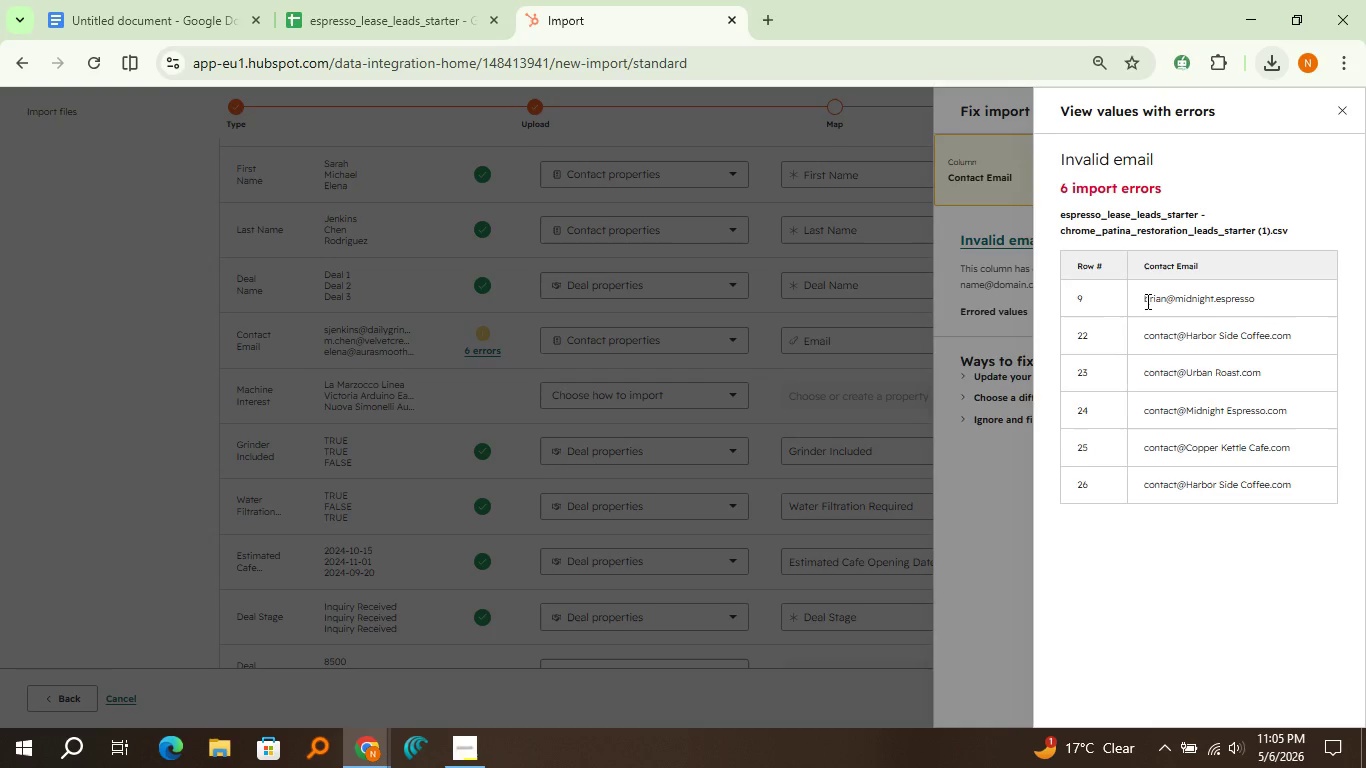 
left_click_drag(start_coordinate=[1145, 301], to_coordinate=[1261, 303])
 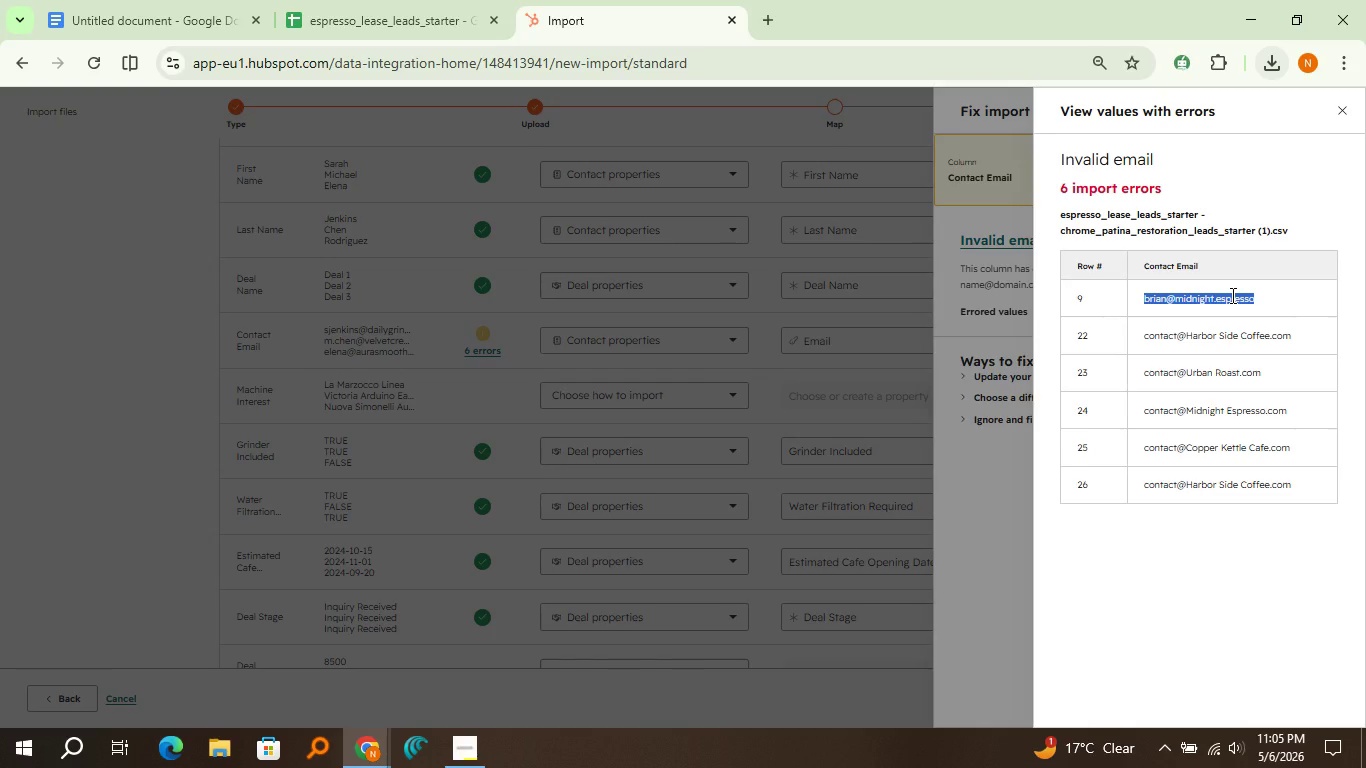 
key(Control+C)
 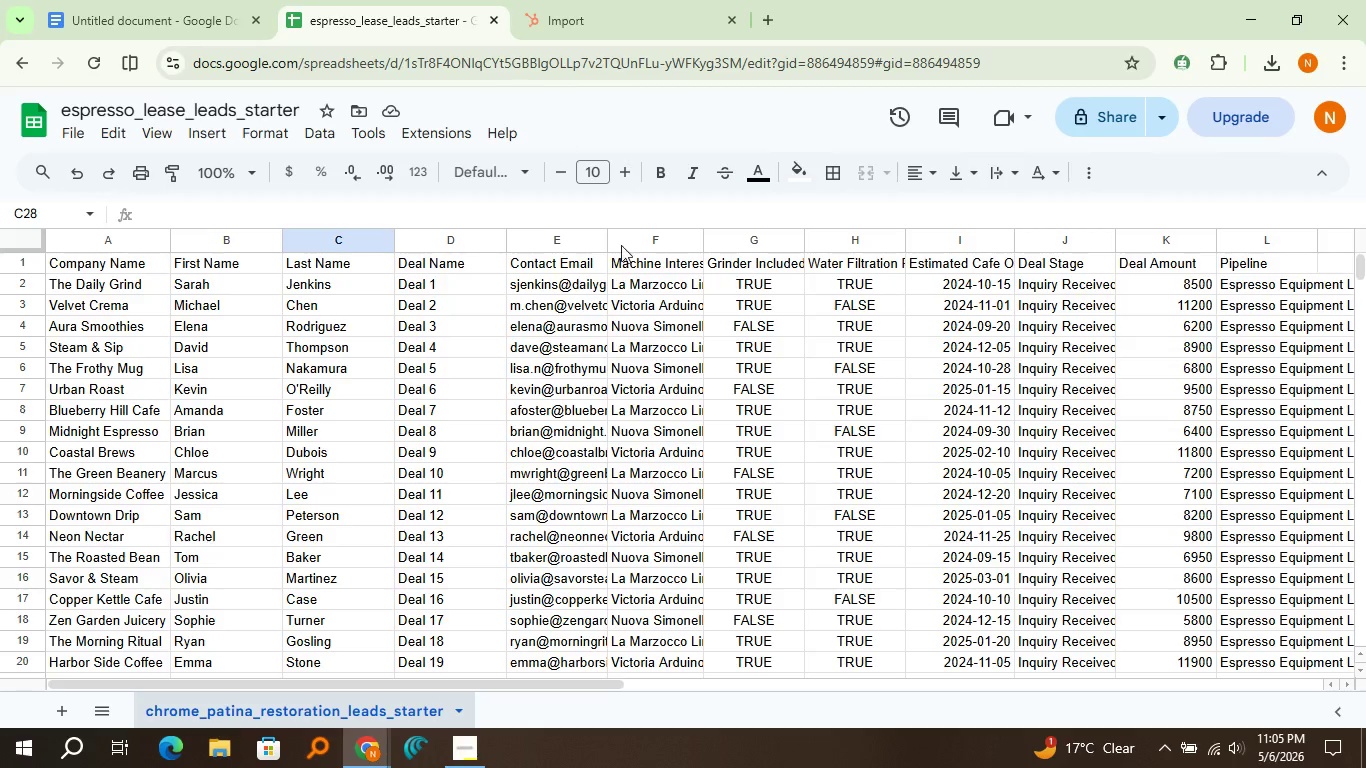 
key(Control+F)
 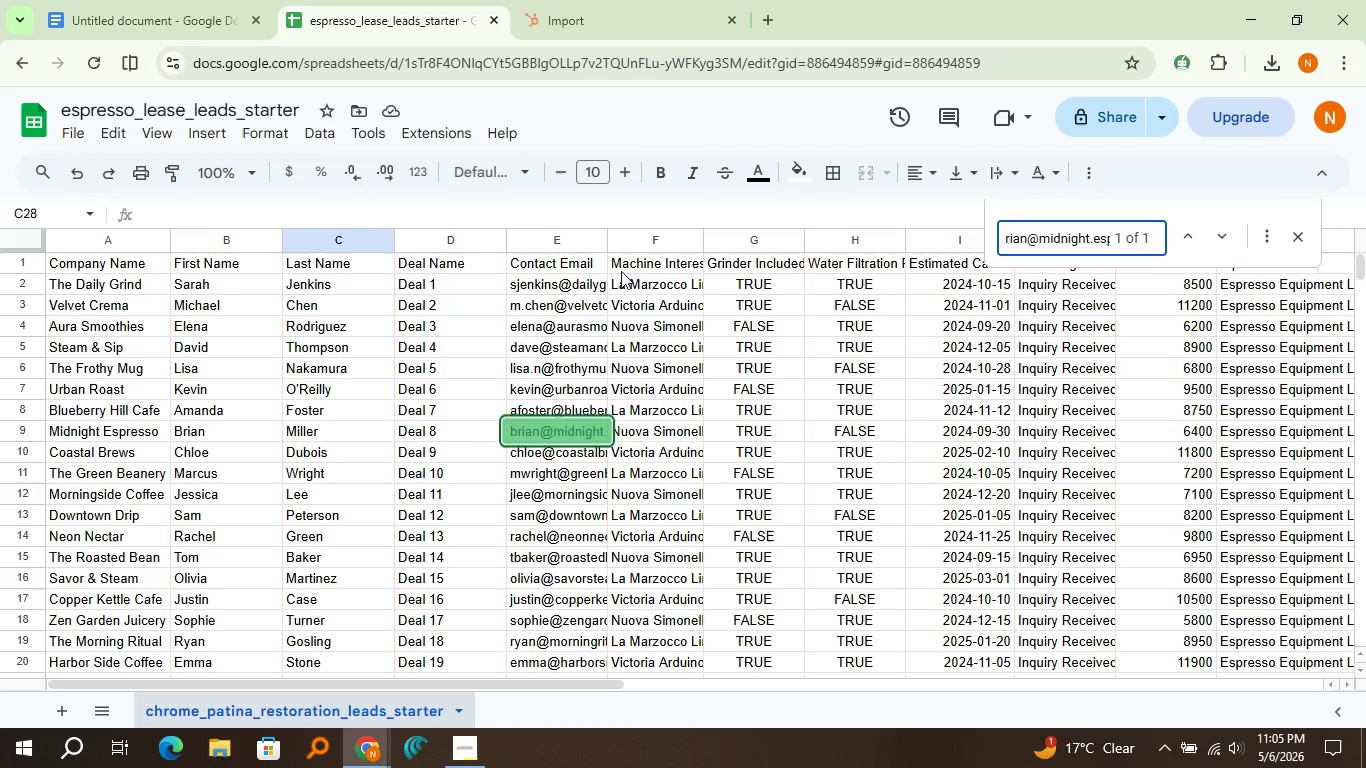 
key(Control+V)
 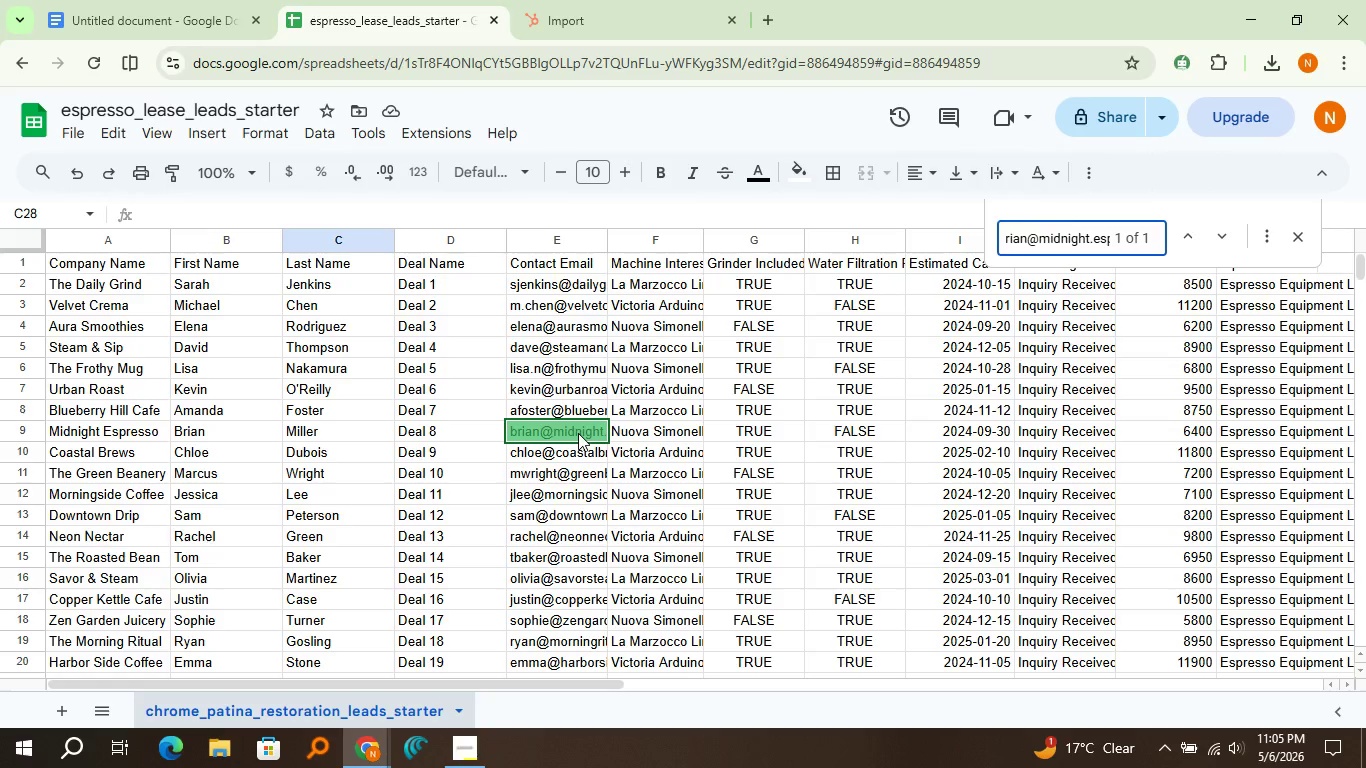 
double_click([578, 433])
 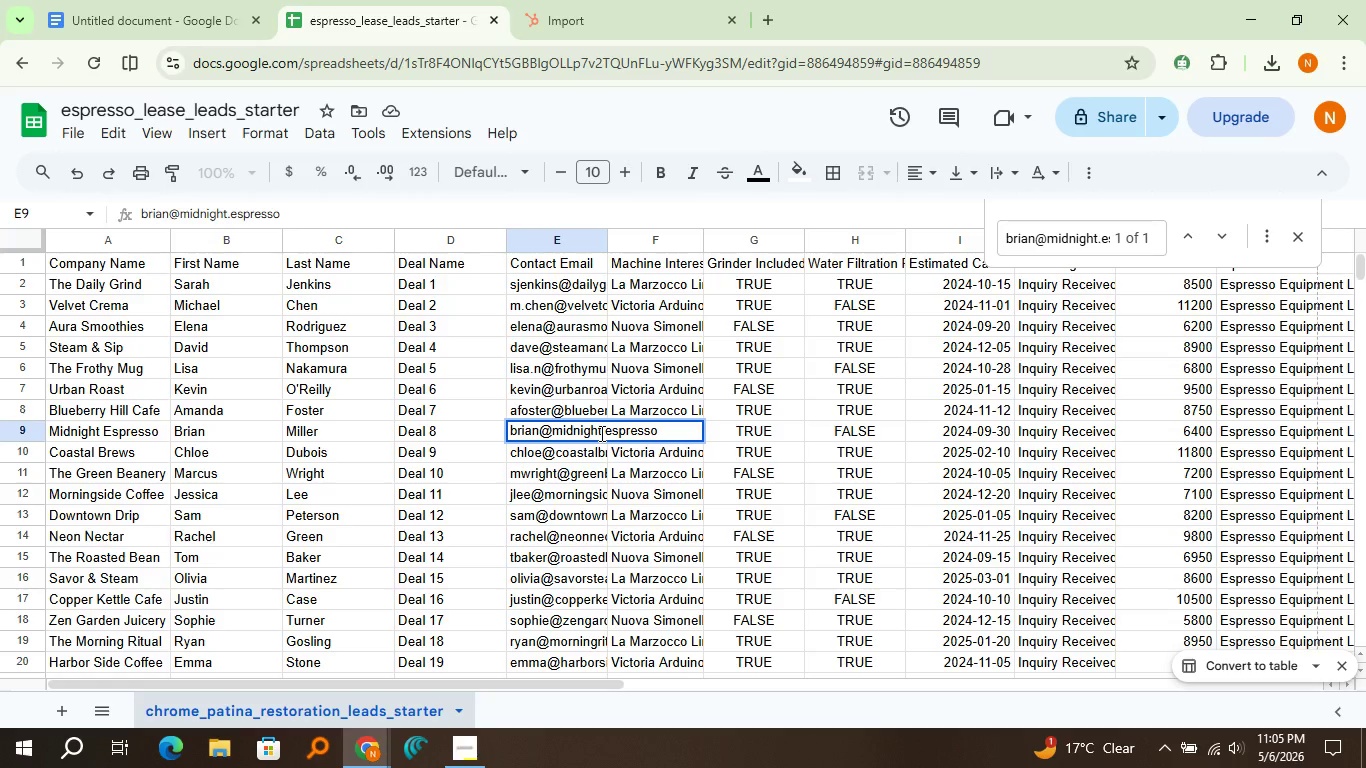 
wait(8.8)
 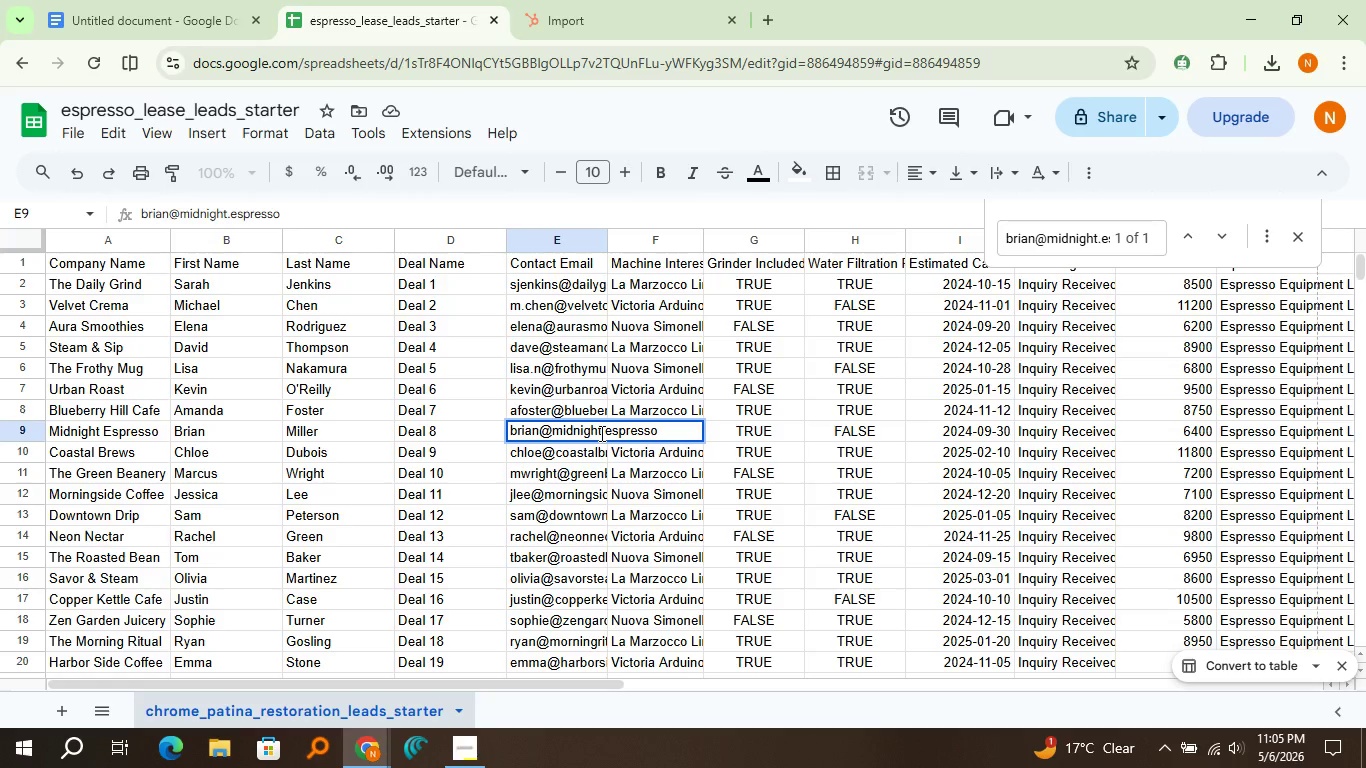 
left_click([600, 433])
 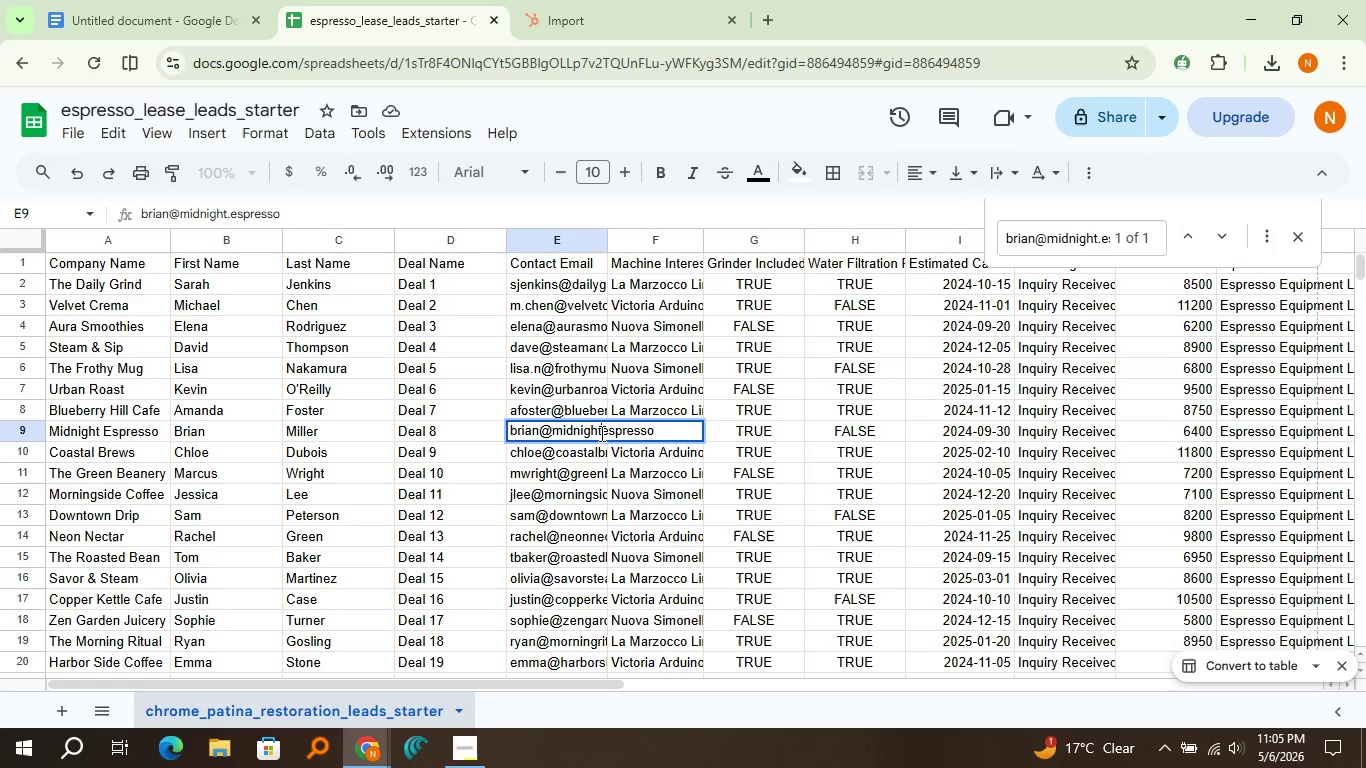 
key(Delete)
 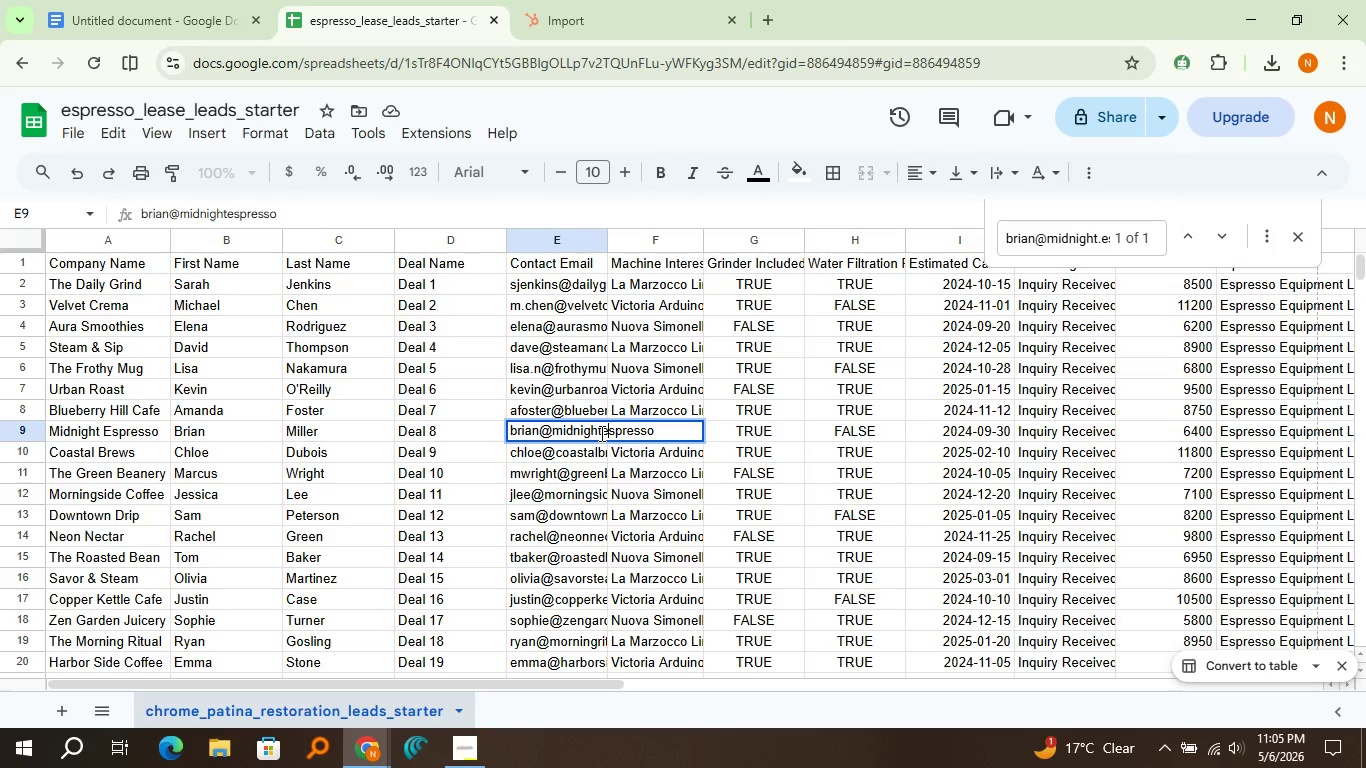 
hold_key(key=ArrowRight, duration=0.61)
 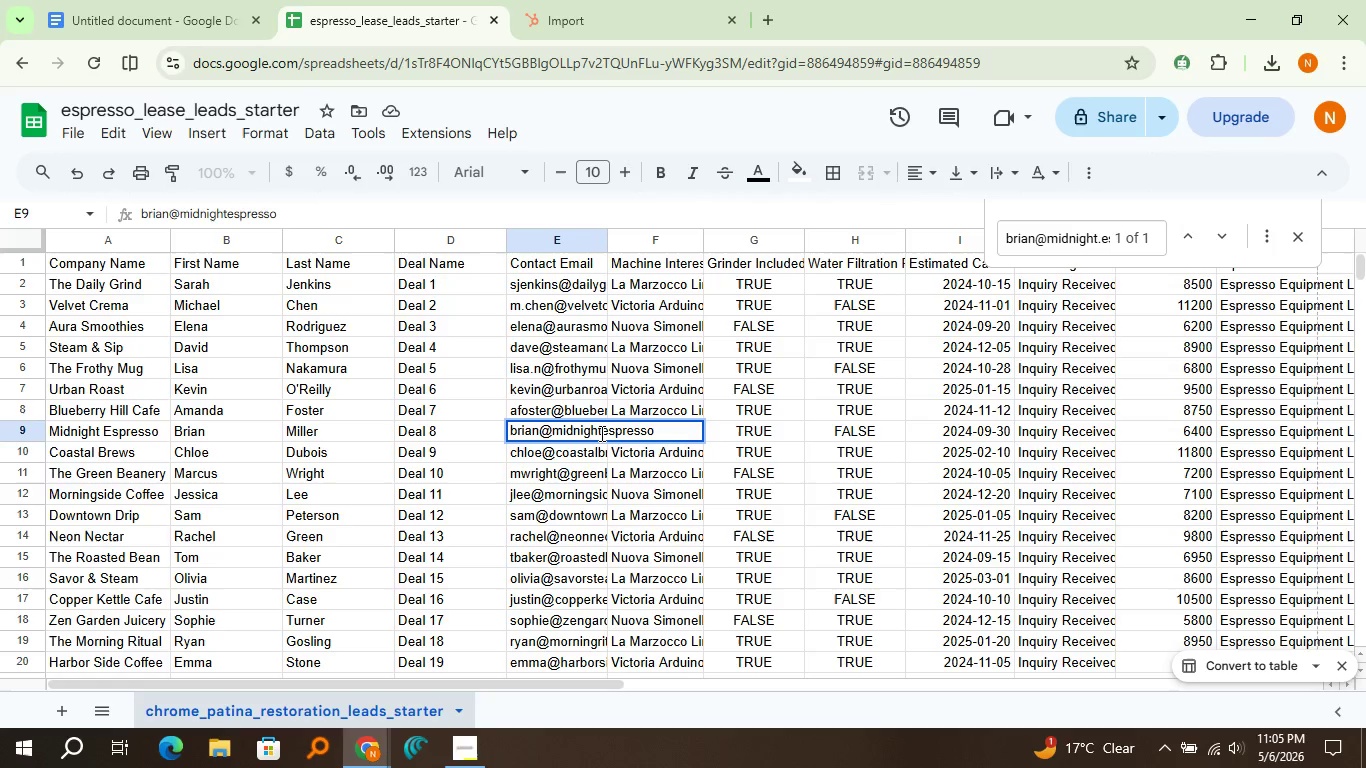 
key(ArrowRight)
 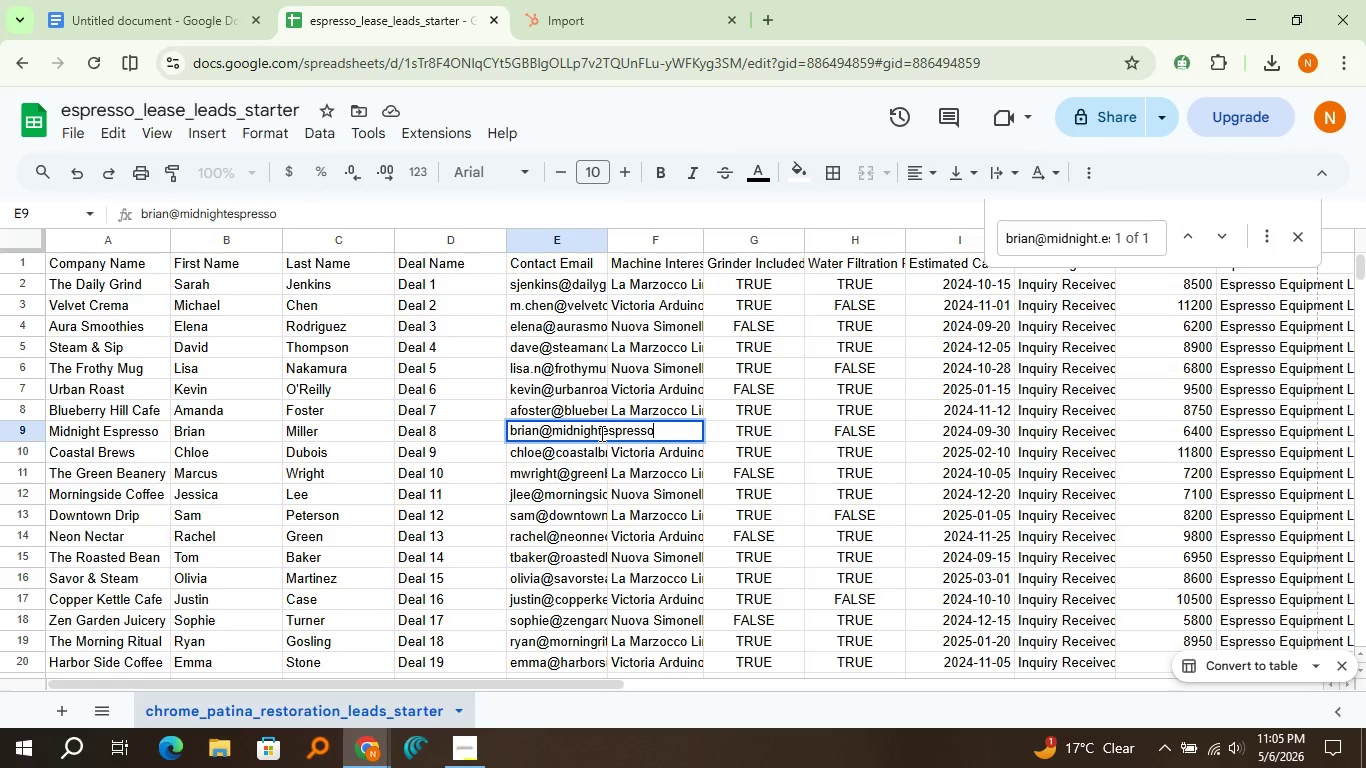 
key(ArrowRight)
 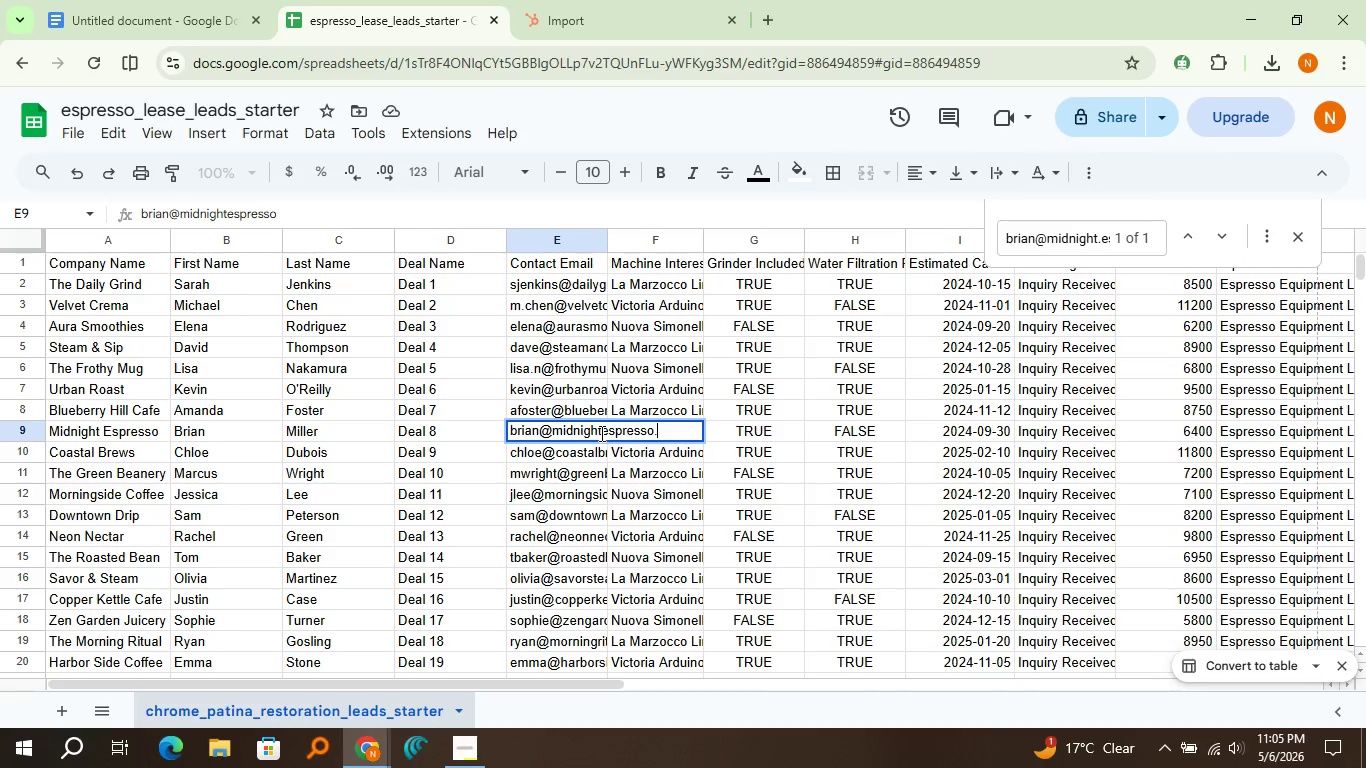 
type(.com)
 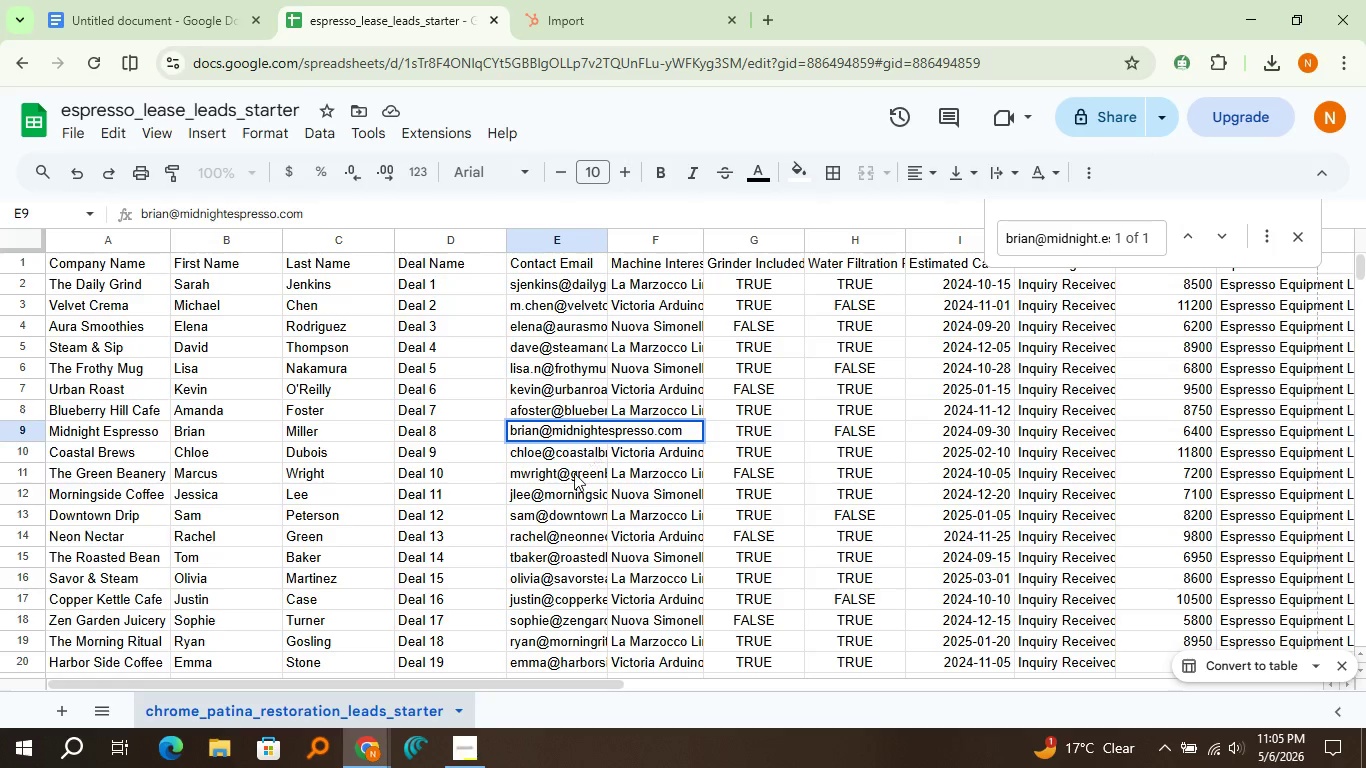 
left_click([574, 473])
 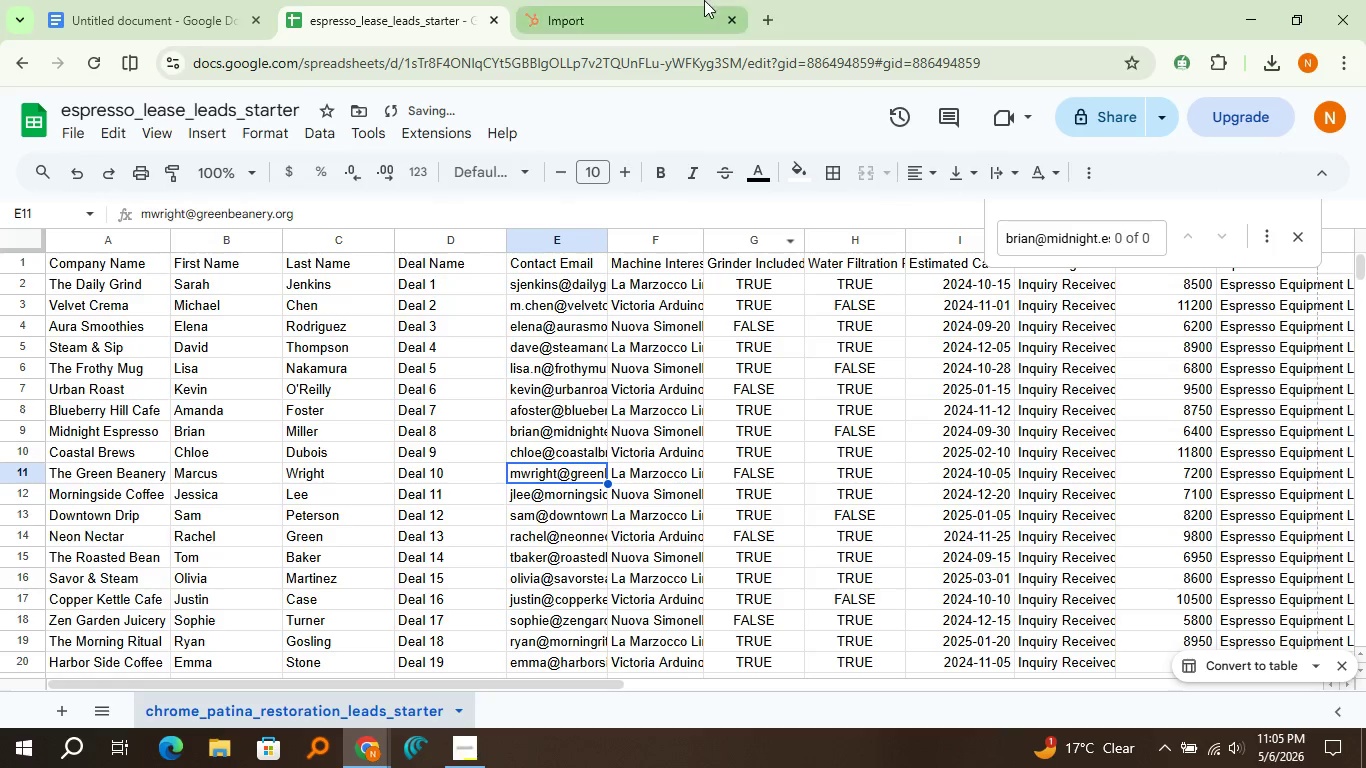 
left_click([704, 0])
 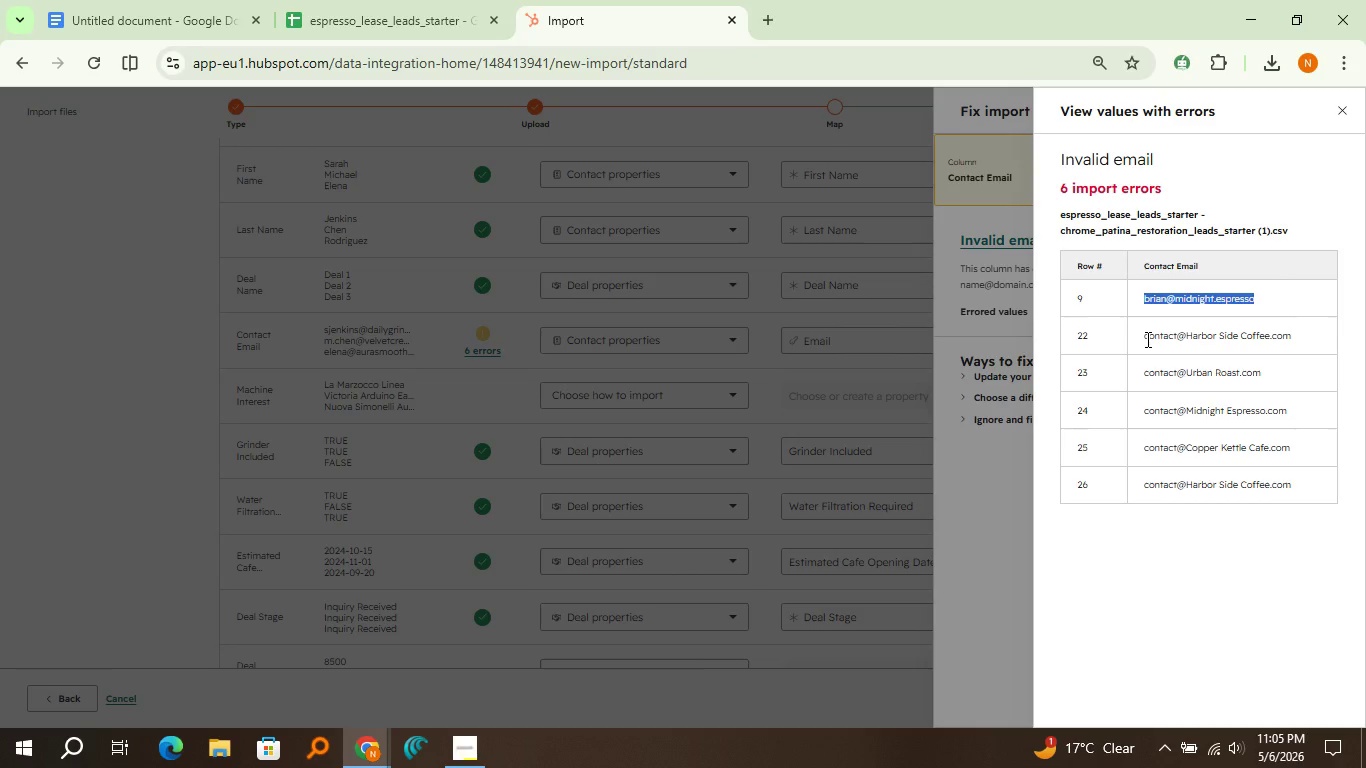 
left_click_drag(start_coordinate=[1146, 339], to_coordinate=[1287, 338])
 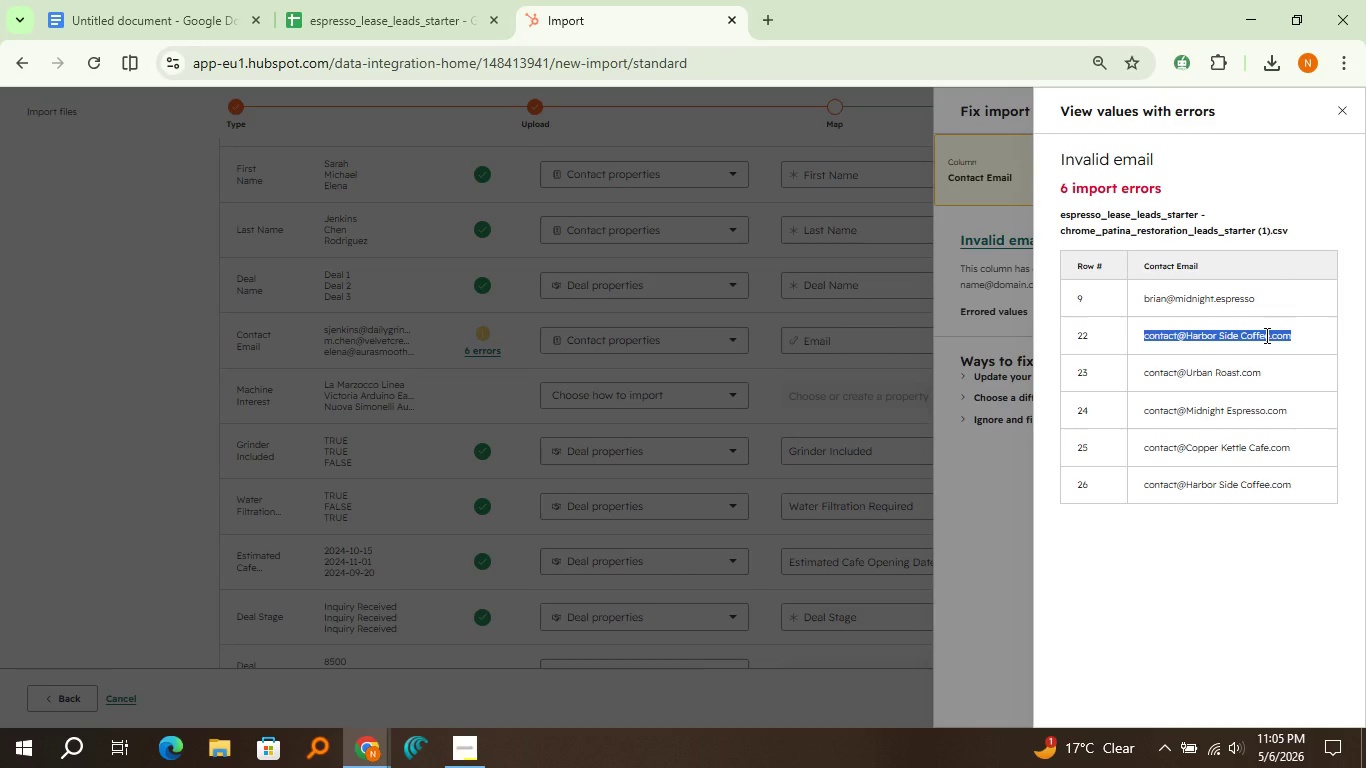 
key(Control+C)
 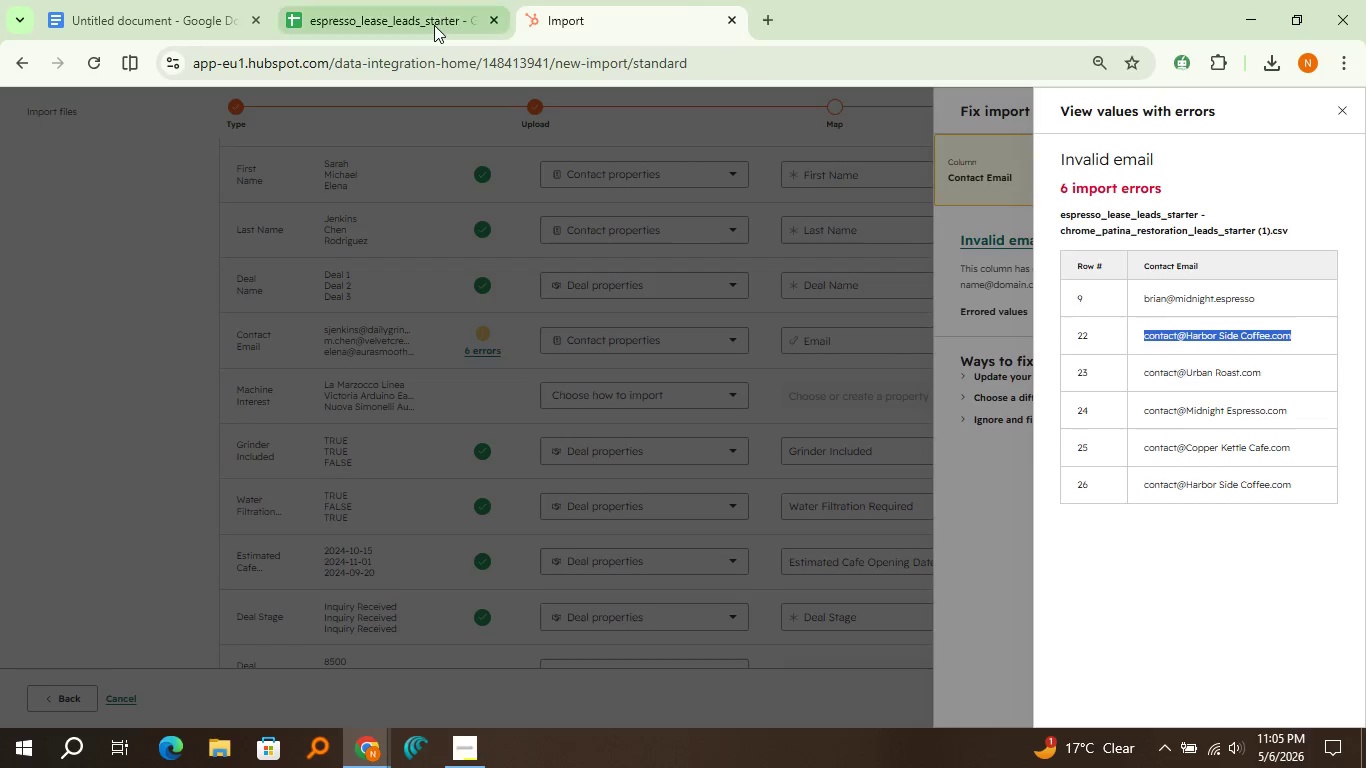 
left_click([434, 25])
 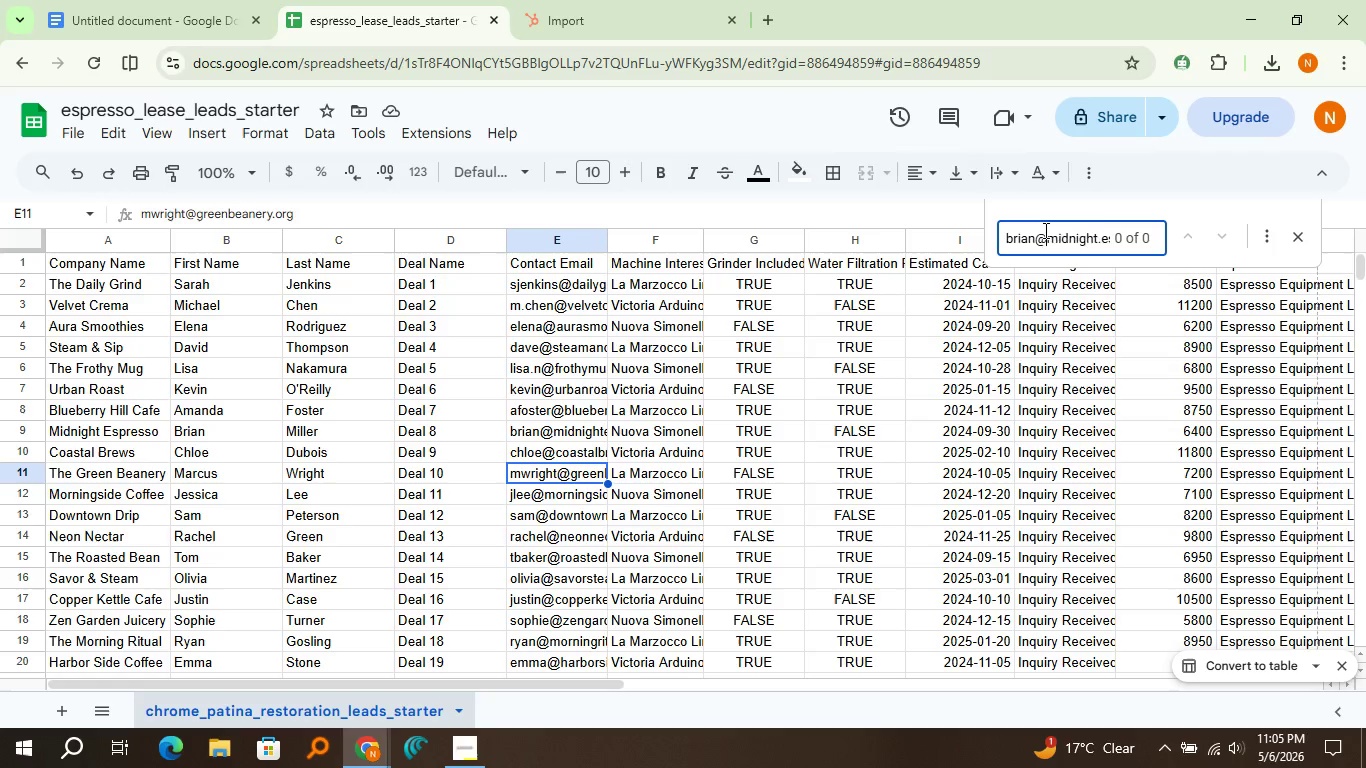 
double_click([1044, 230])
 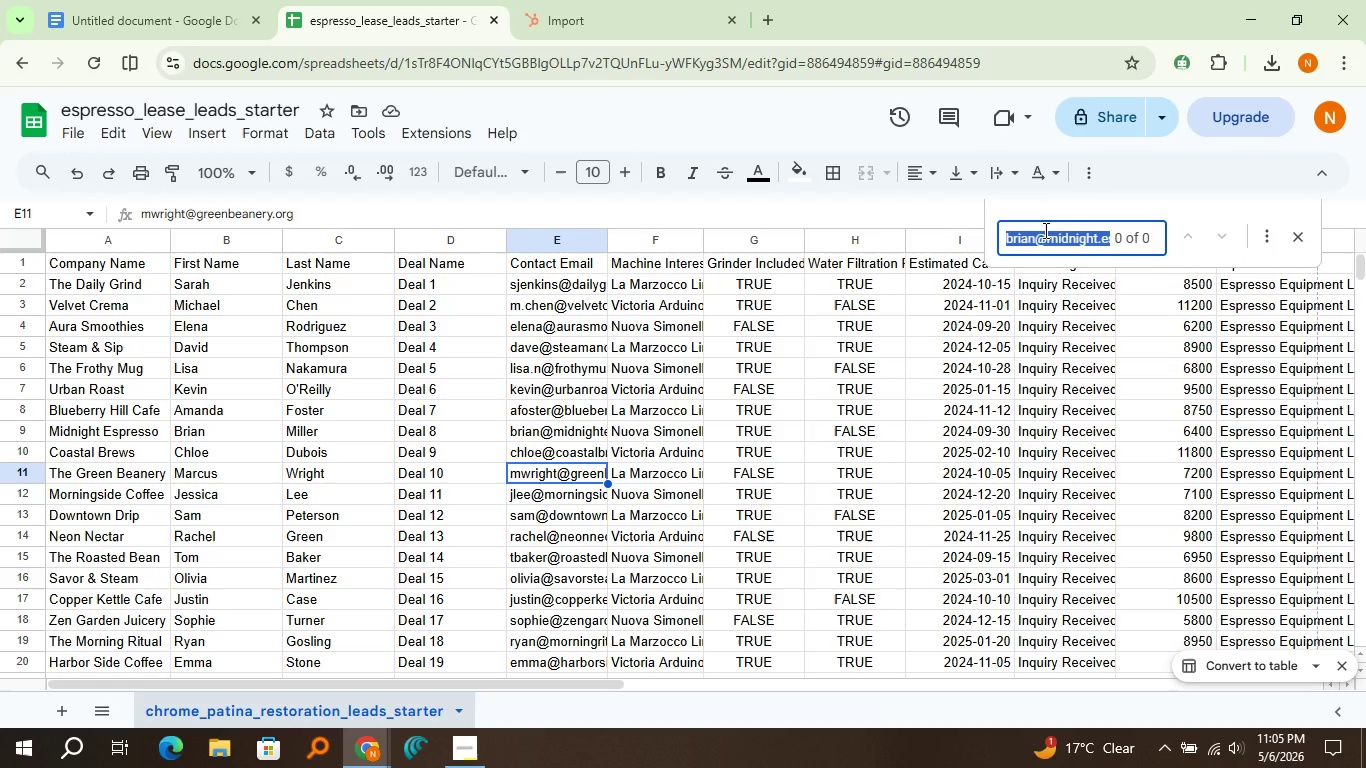 
triple_click([1044, 230])
 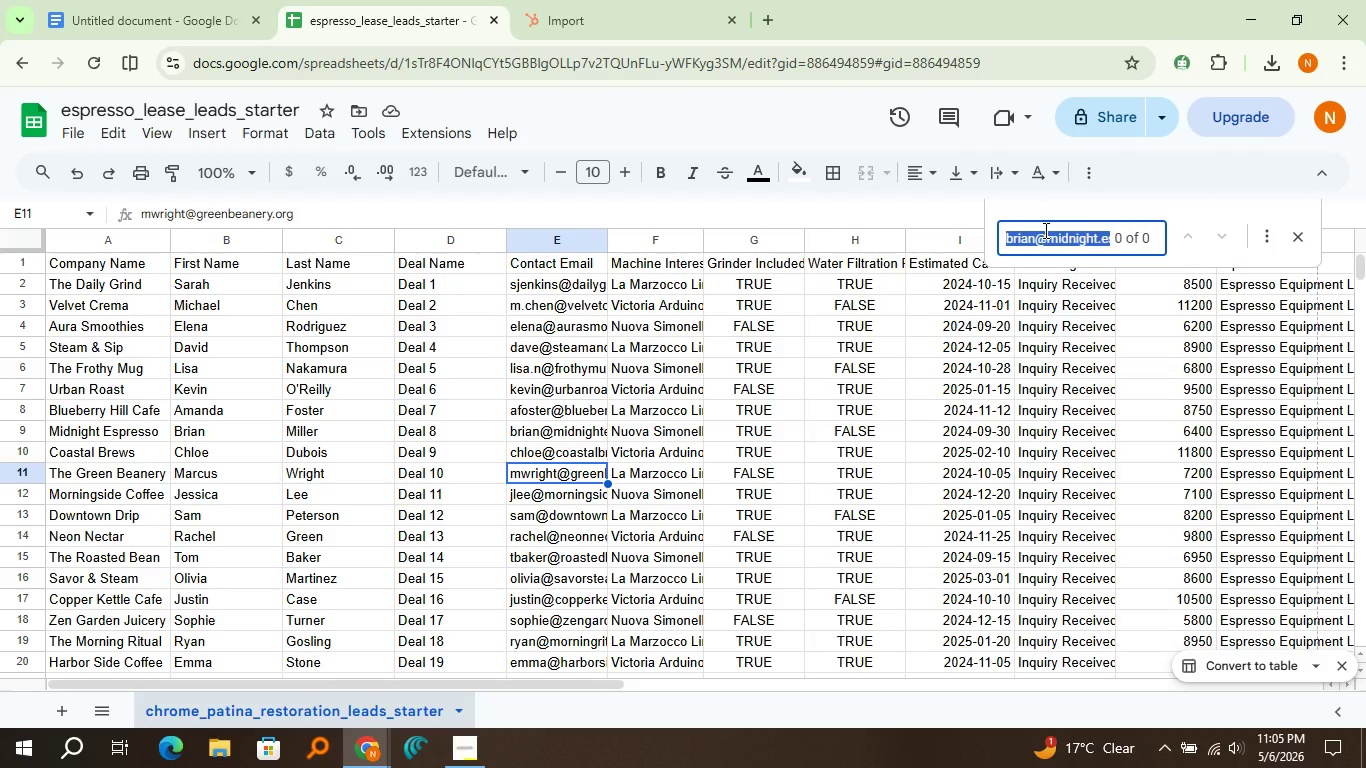 
key(Control+V)
 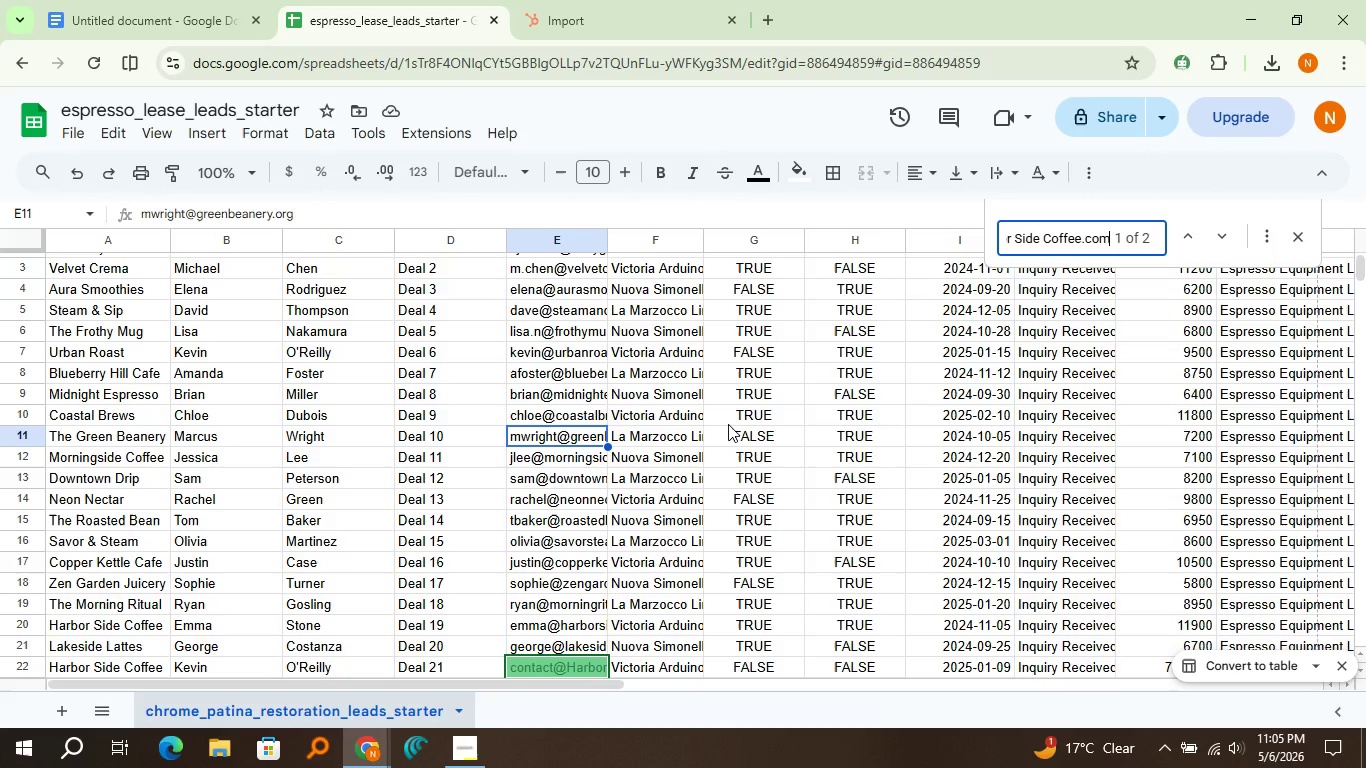 
left_click([624, 8])
 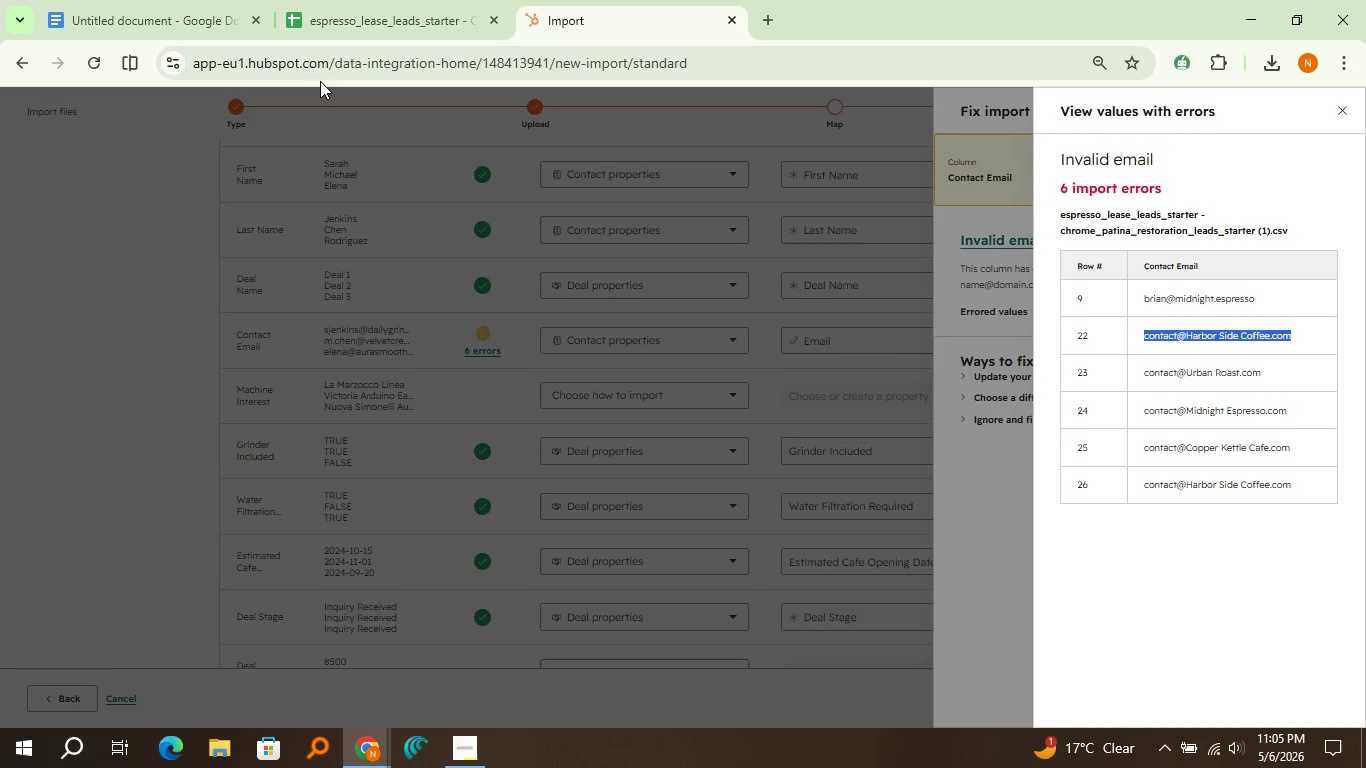 
left_click([306, 11])
 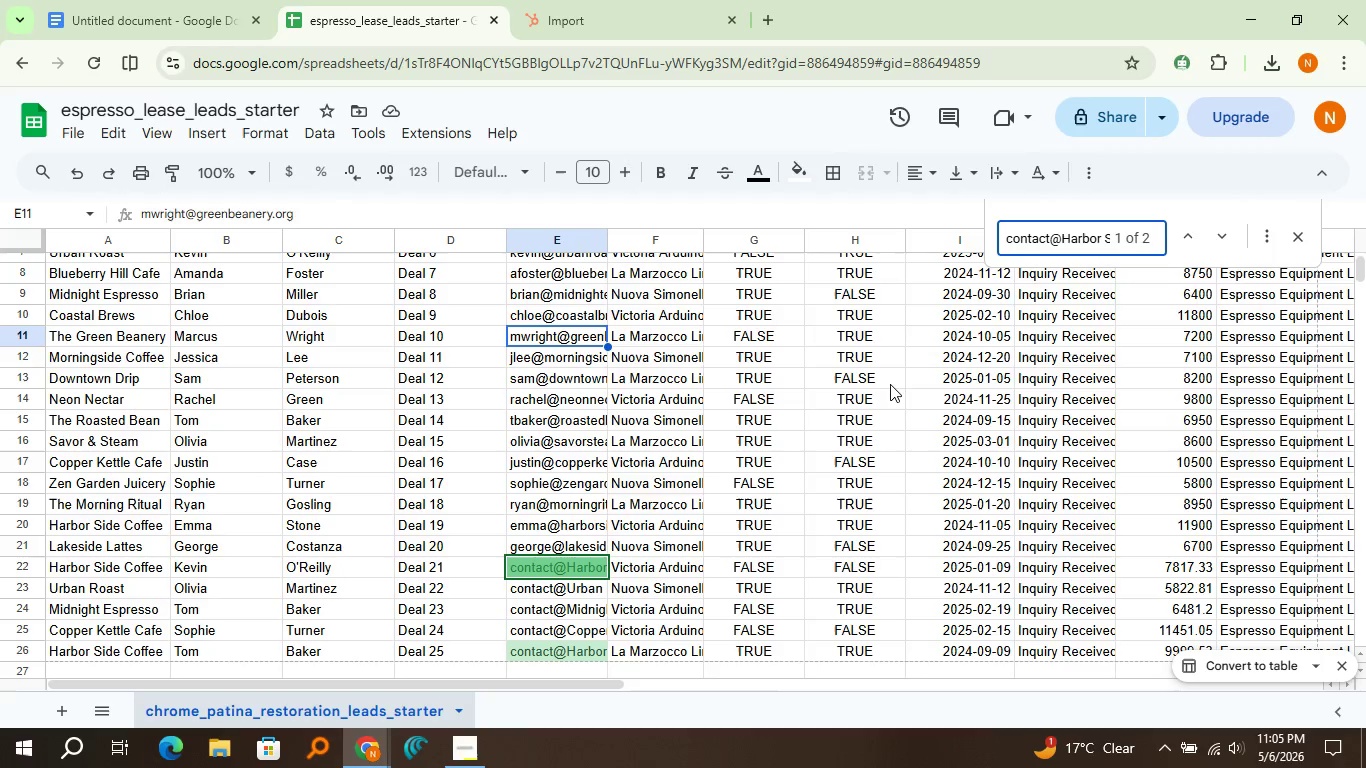 
scroll: coordinate [890, 384], scroll_direction: down, amount: 1.0
 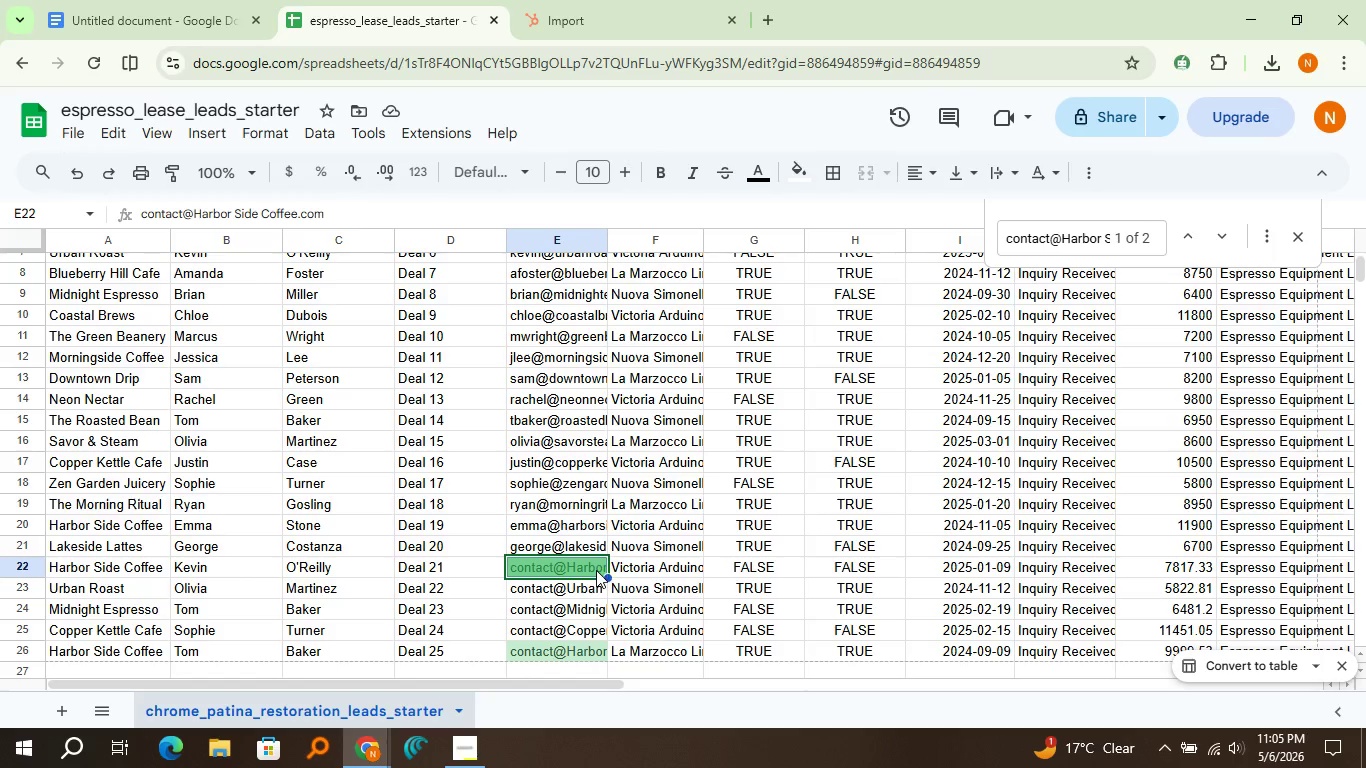 
double_click([596, 570])
 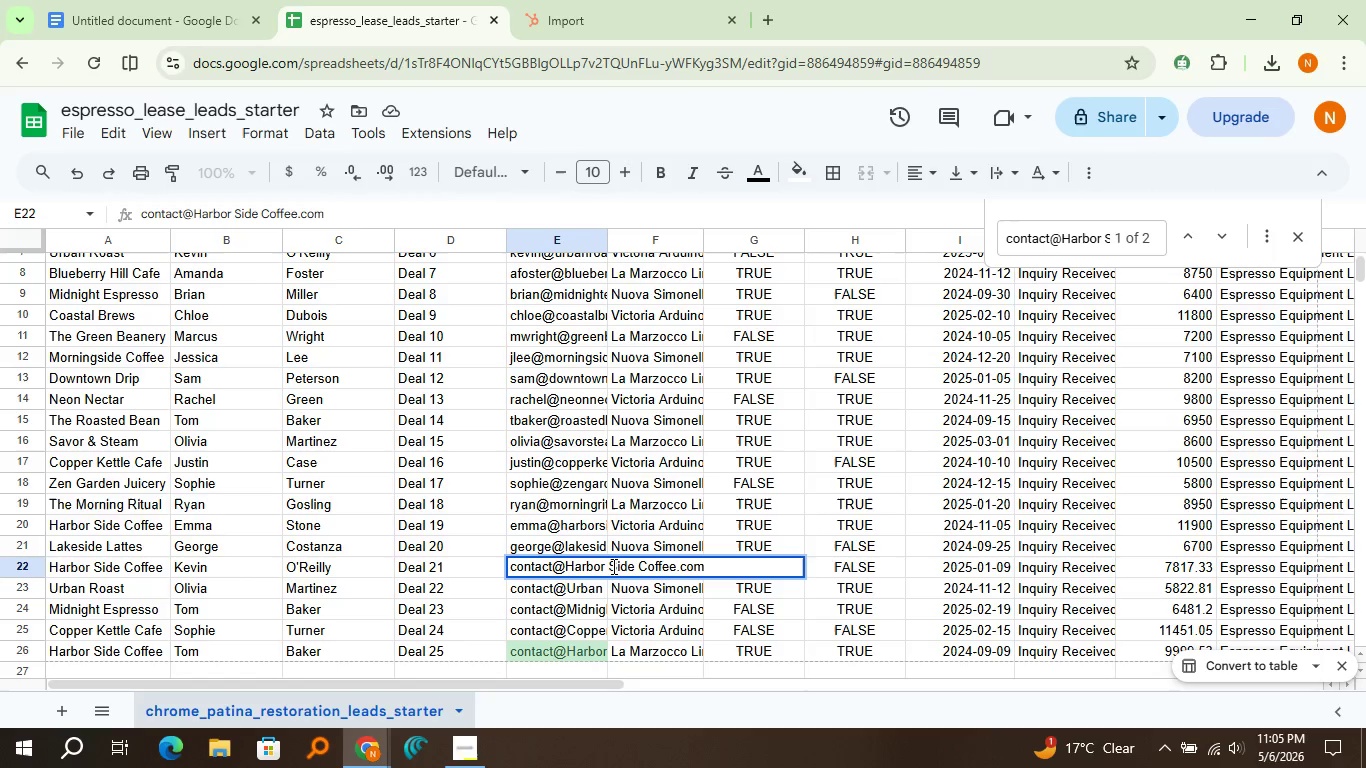 
left_click([612, 566])
 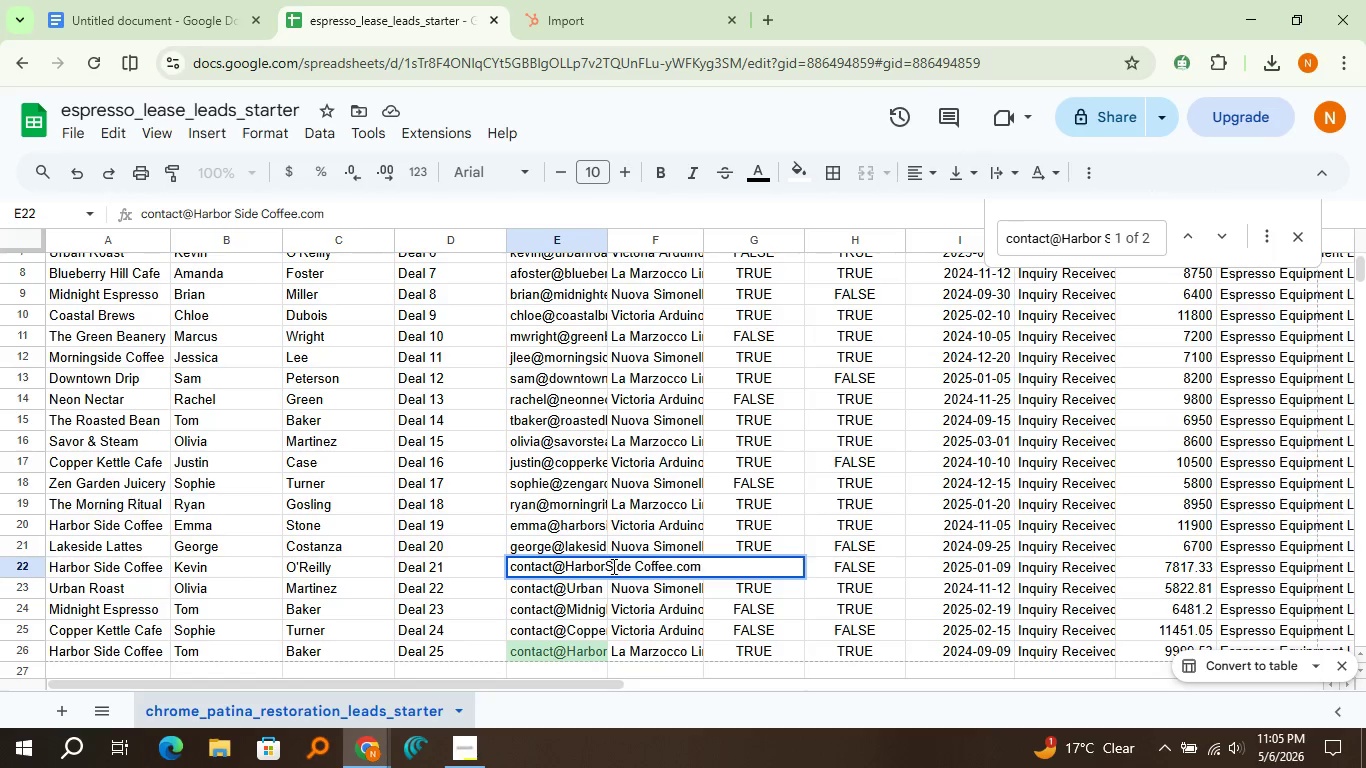 
key(Backspace)
 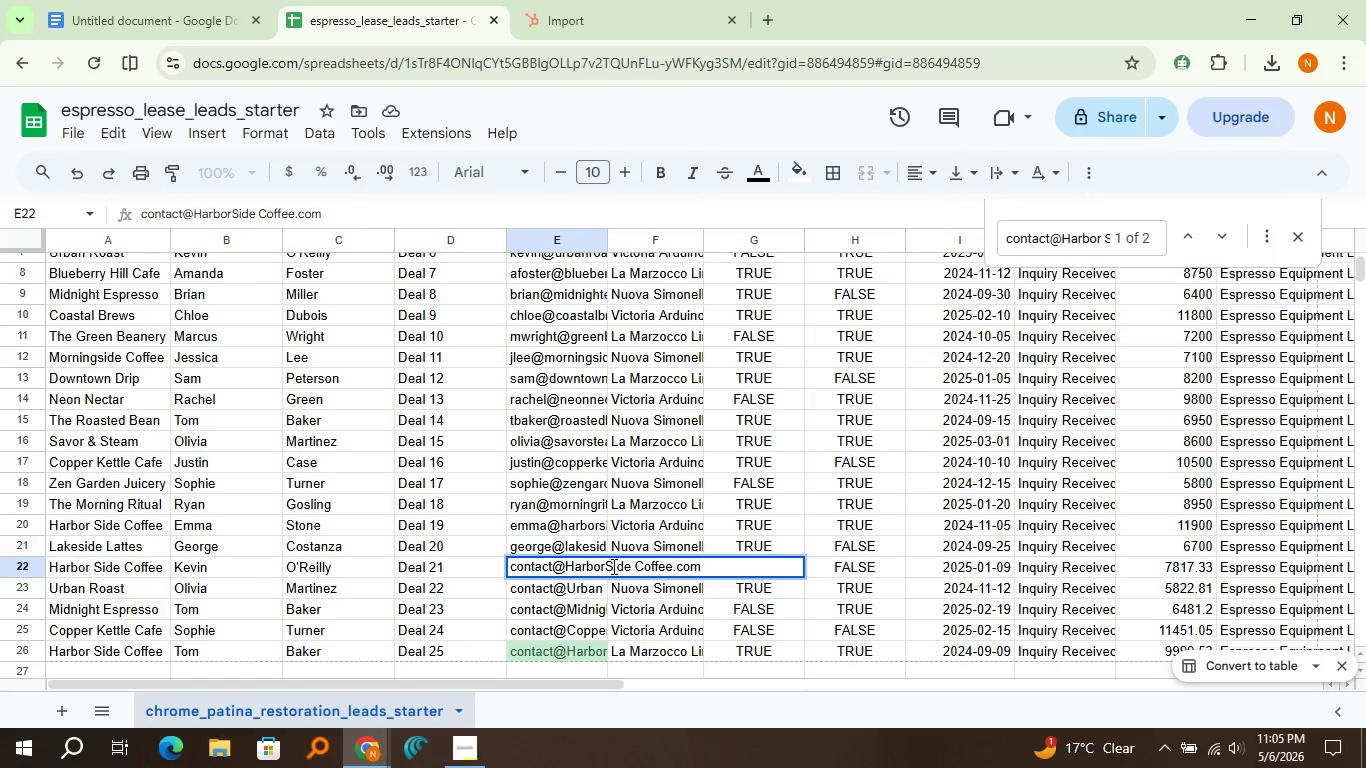 
key(ArrowRight)
 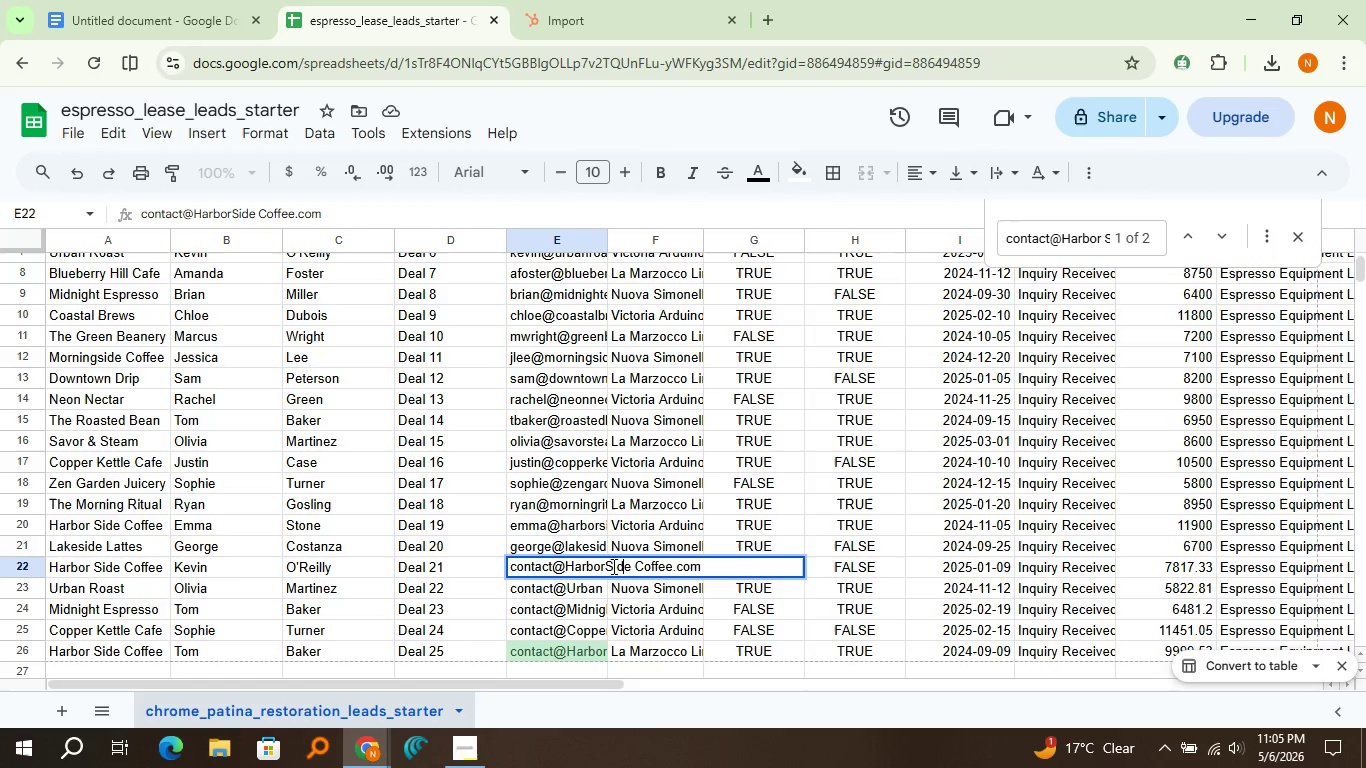 
key(ArrowRight)
 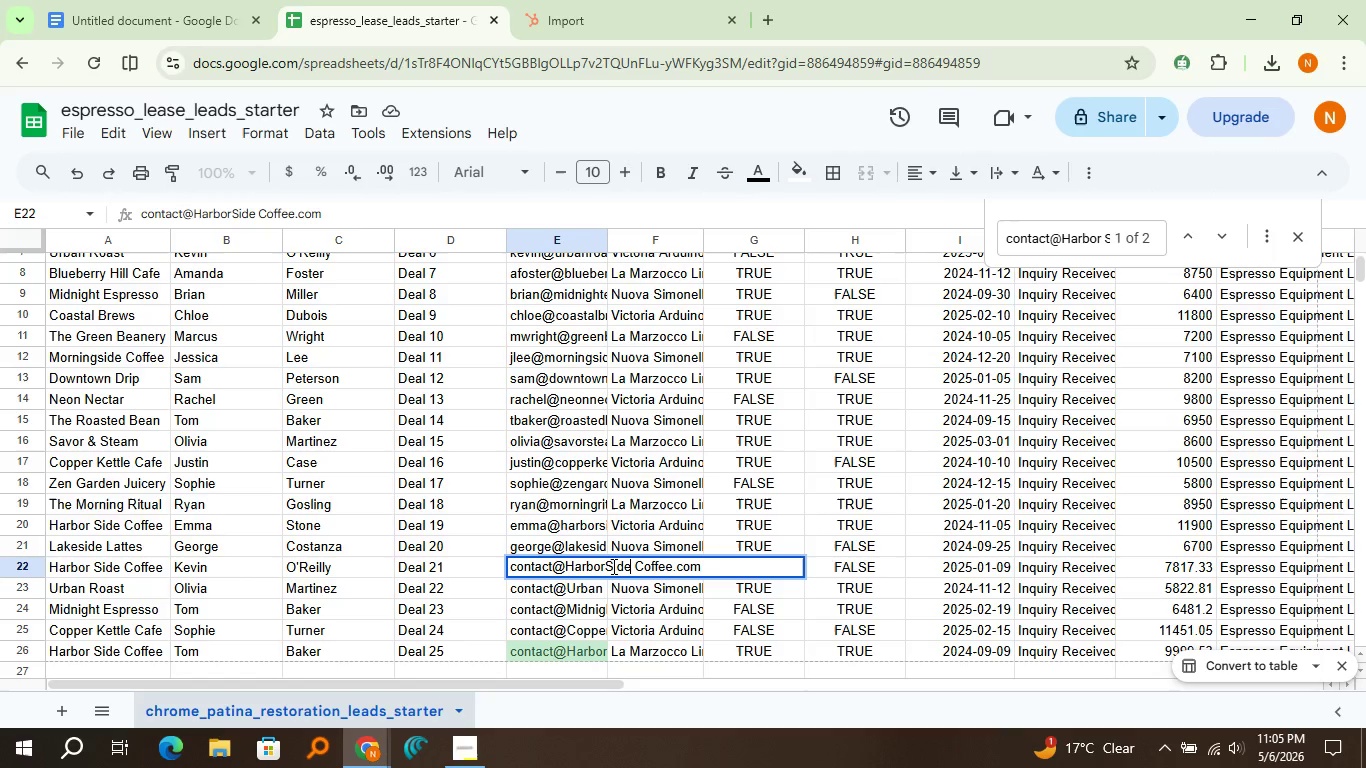 
key(ArrowRight)
 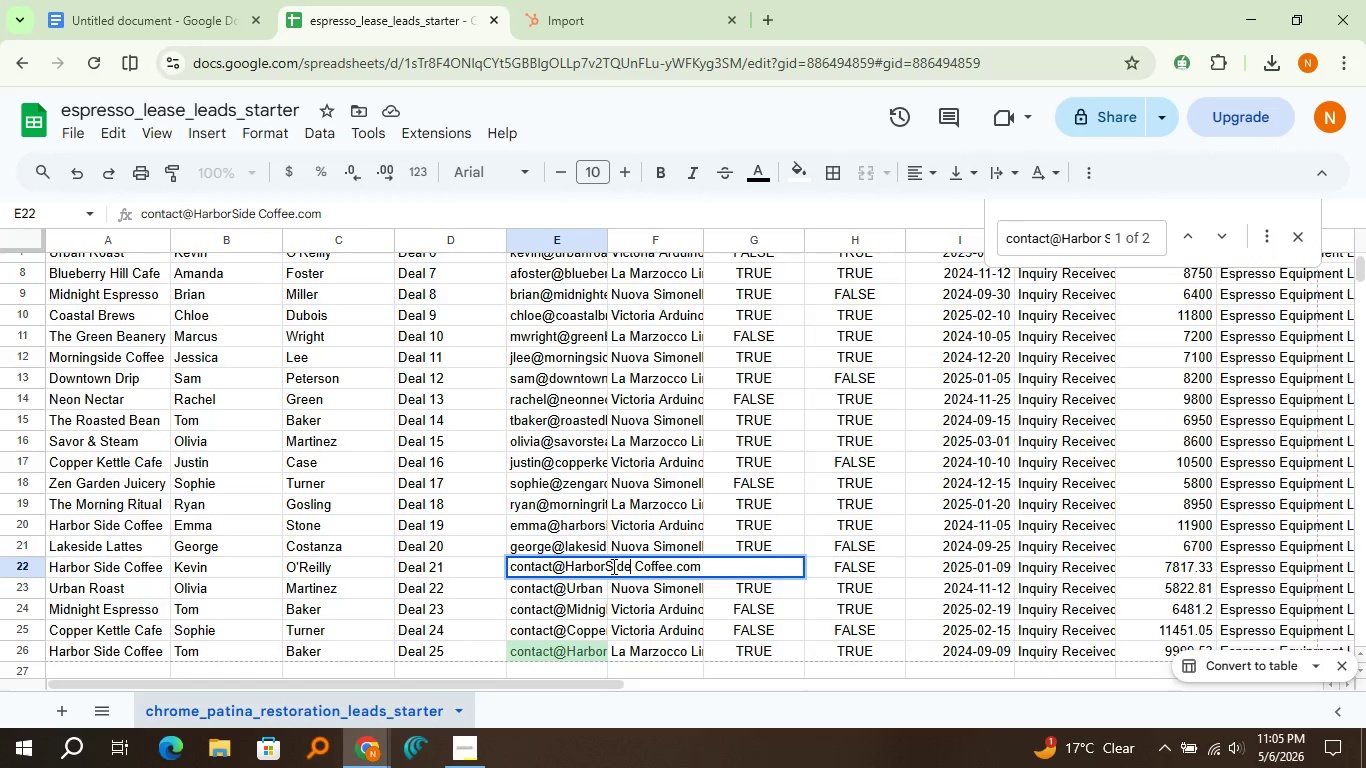 
key(ArrowRight)
 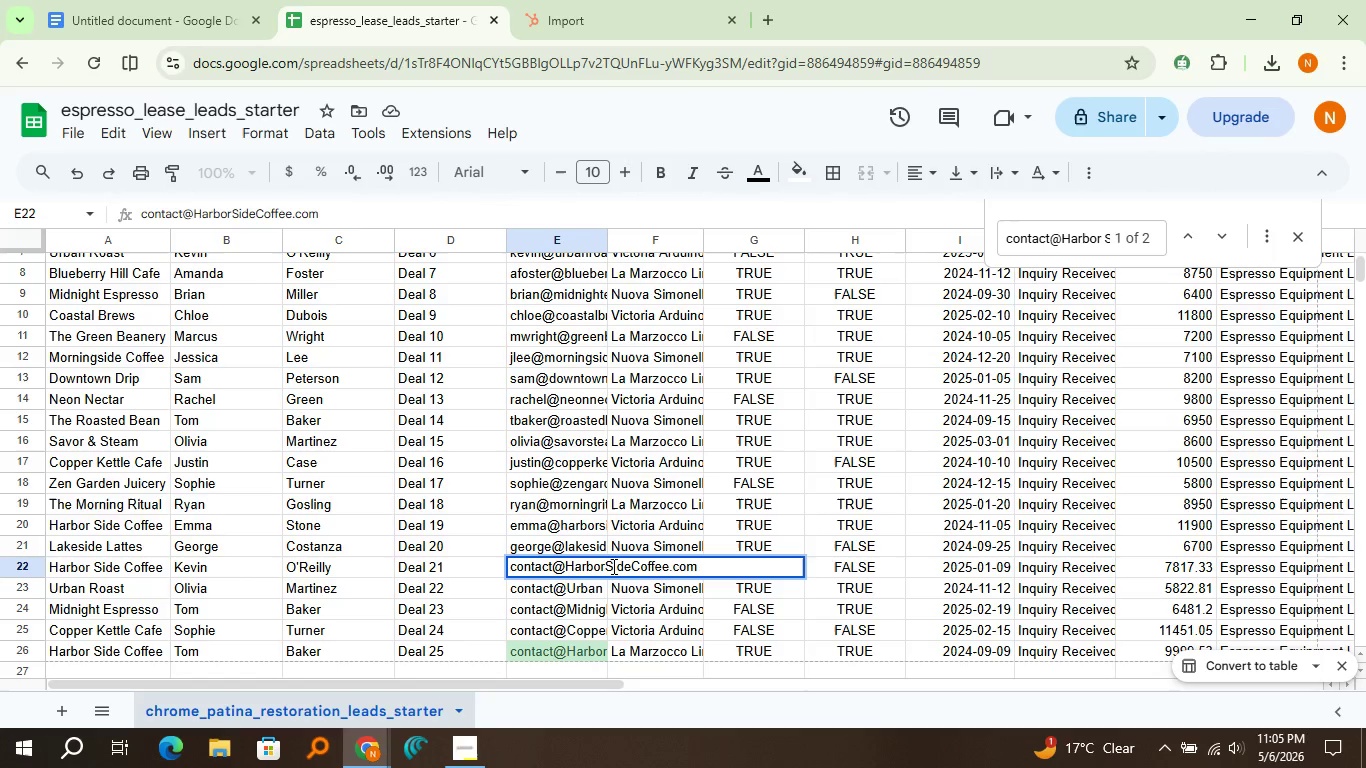 
key(Delete)
 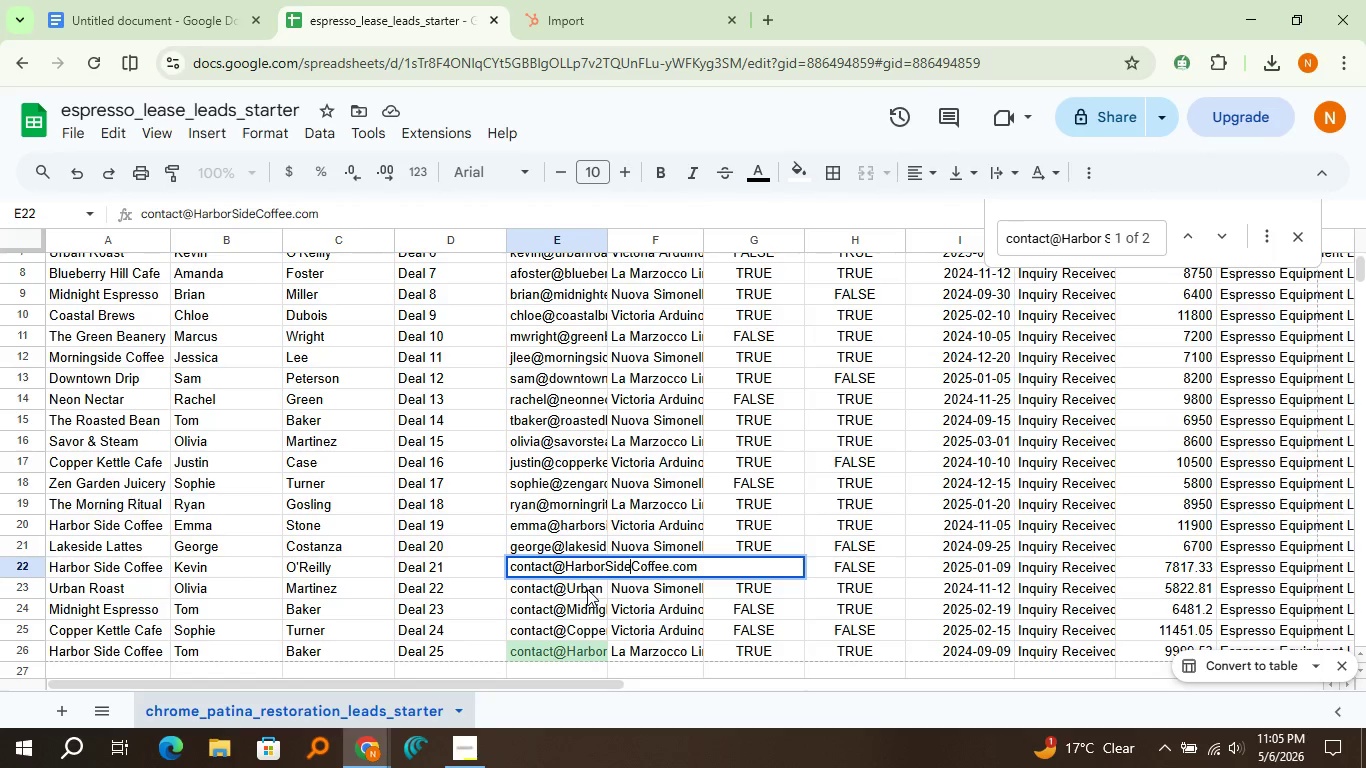 
left_click([587, 589])
 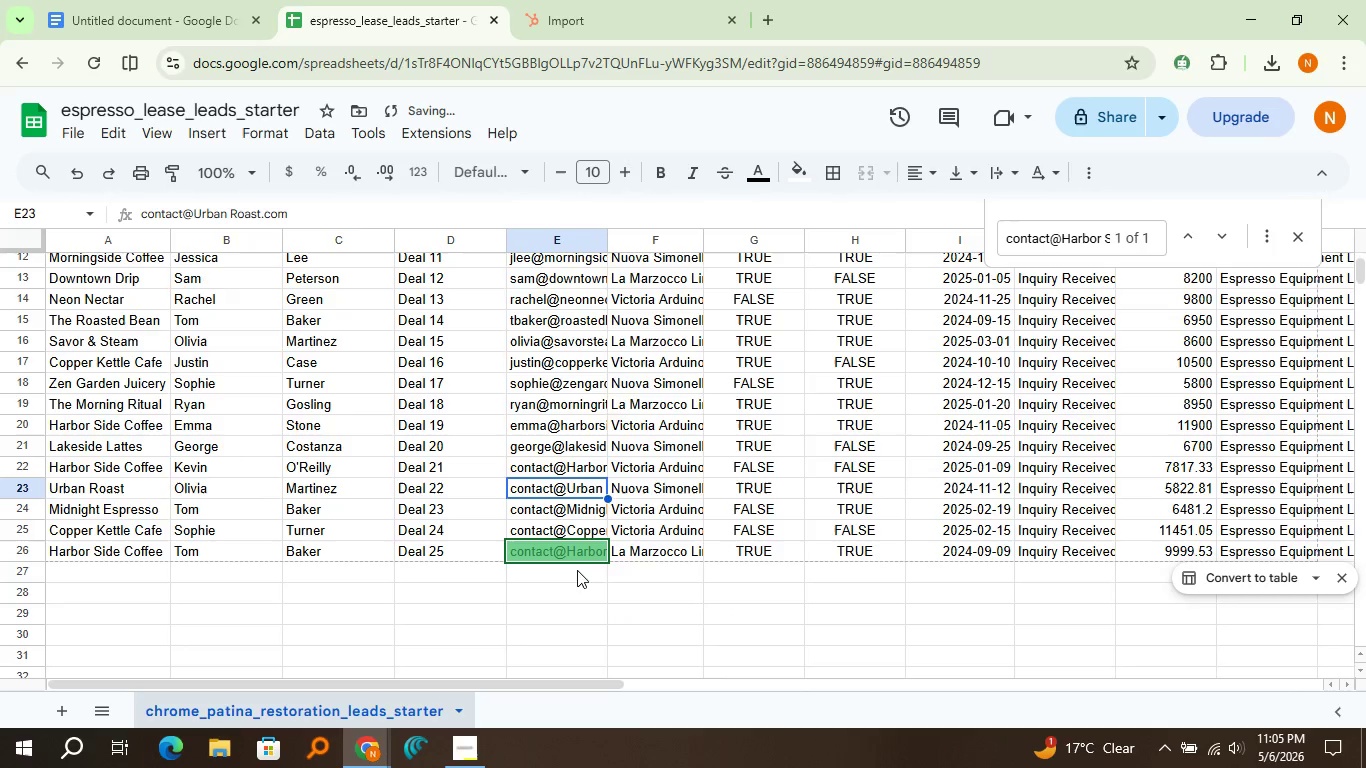 
scroll: coordinate [577, 570], scroll_direction: down, amount: 1.0
 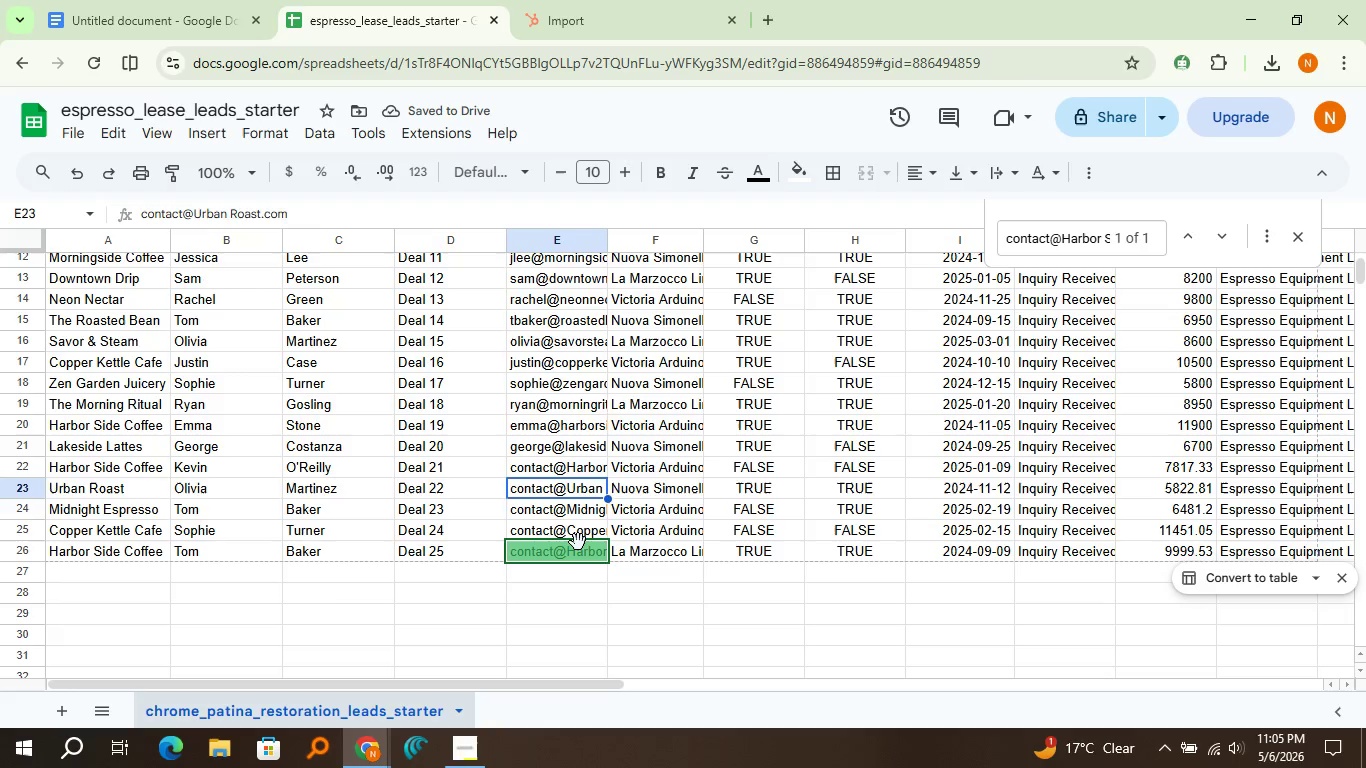 
left_click([578, 542])
 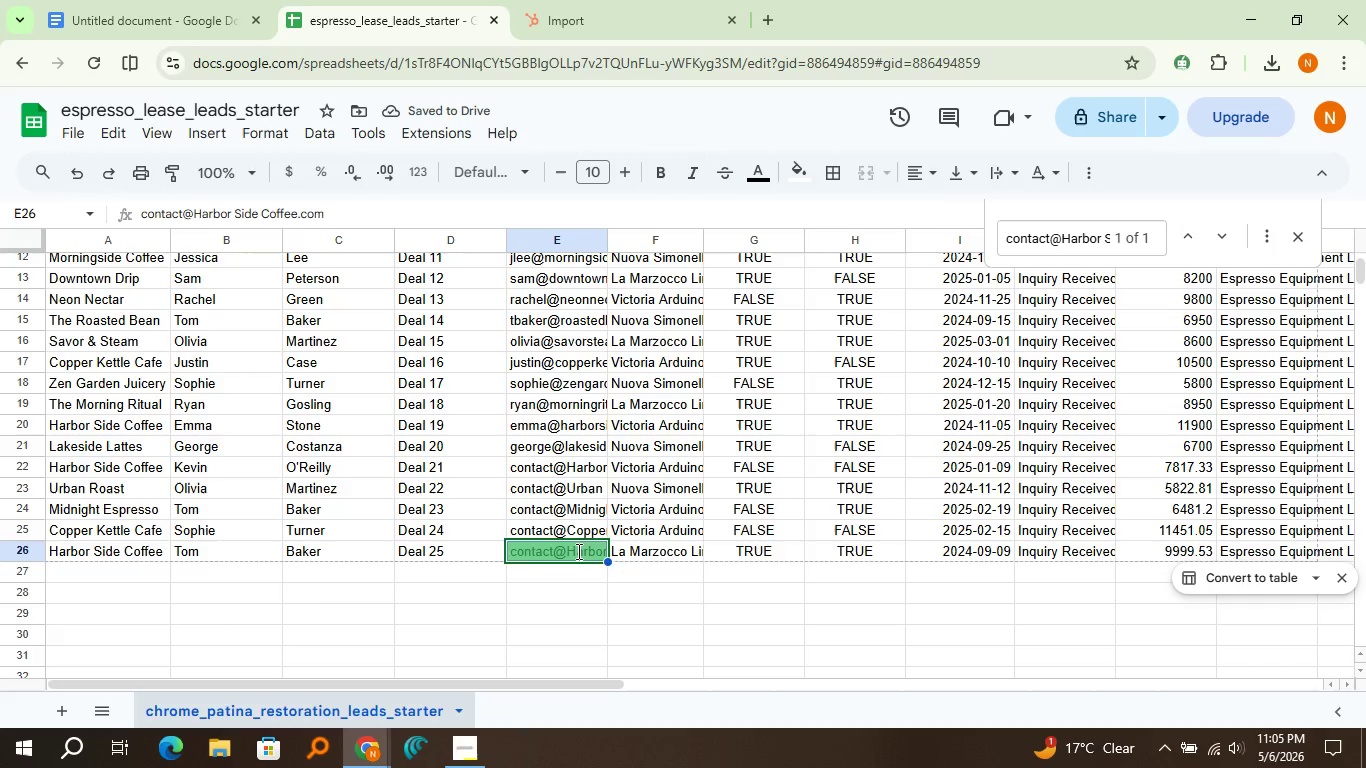 
double_click([577, 551])
 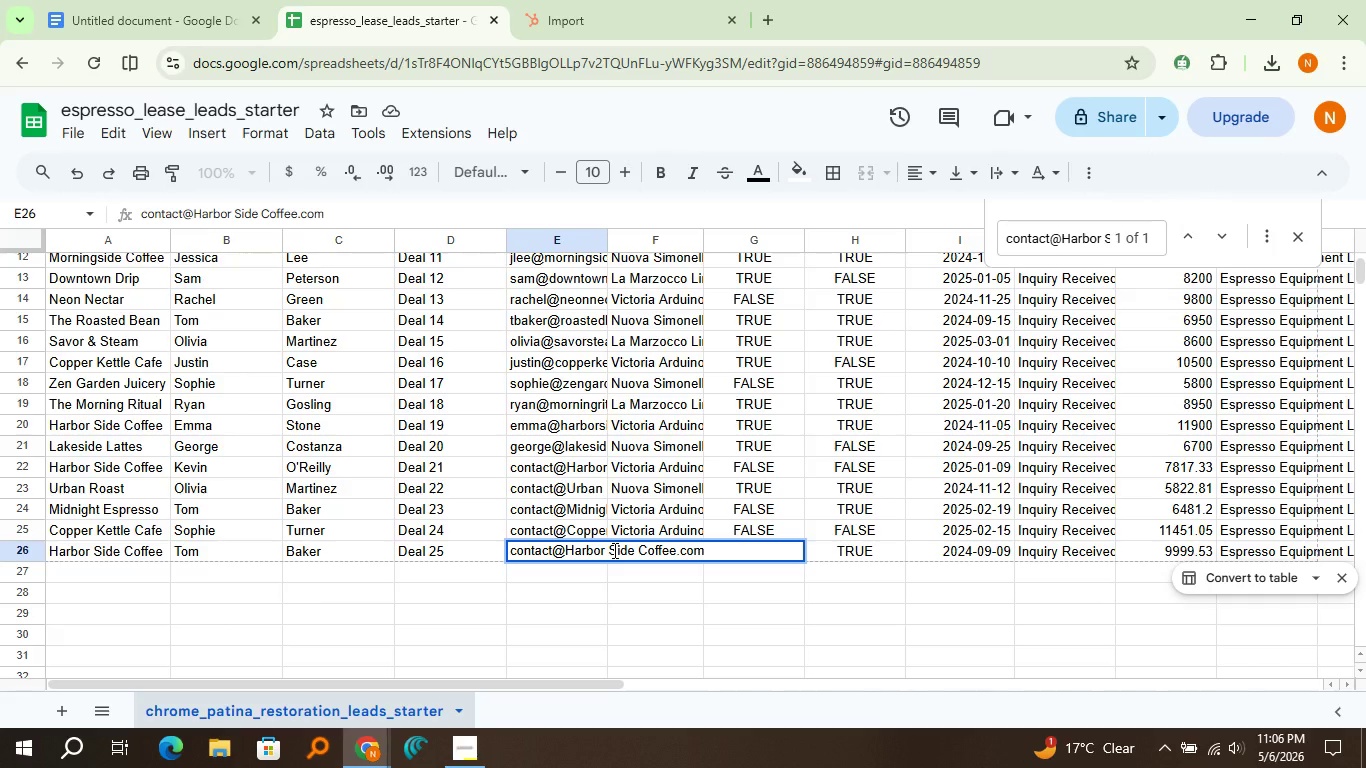 
left_click([613, 550])
 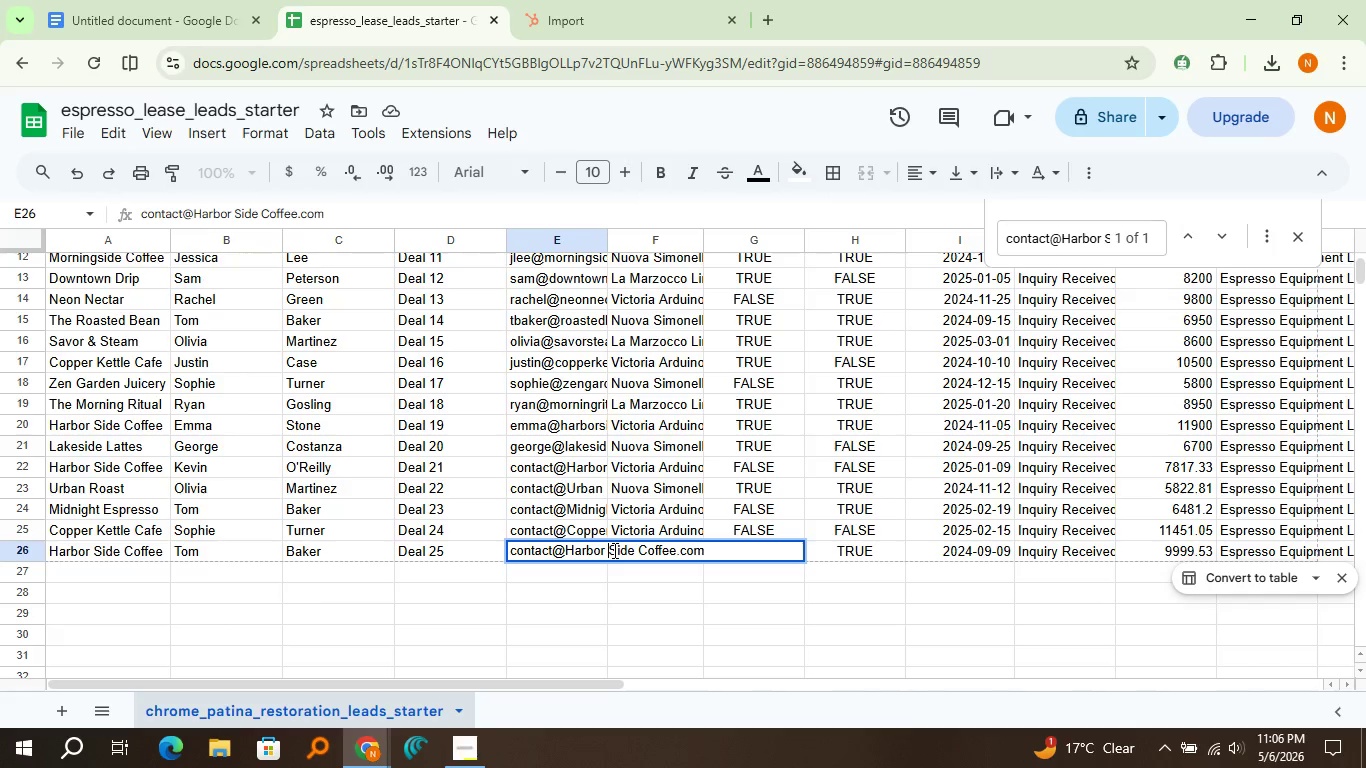 
key(ArrowLeft)
 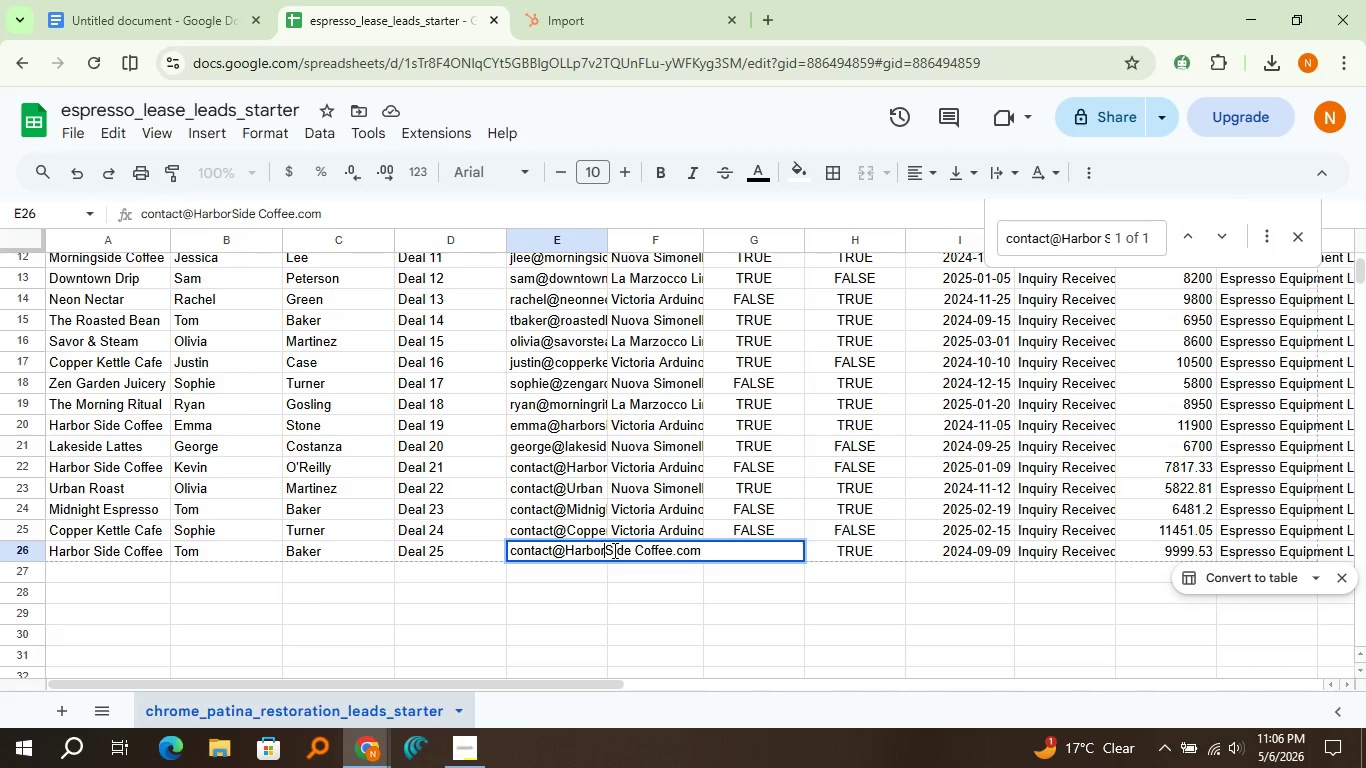 
key(Backspace)
 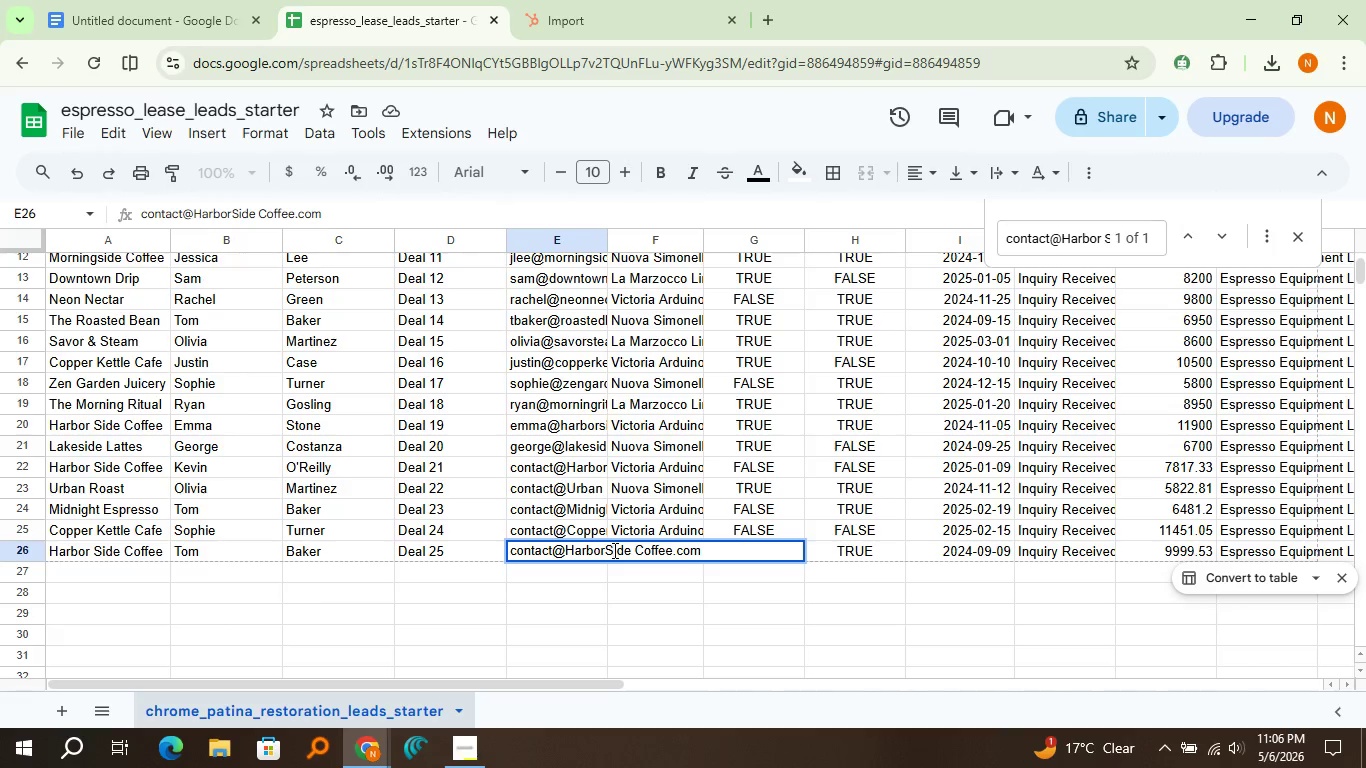 
key(ArrowRight)
 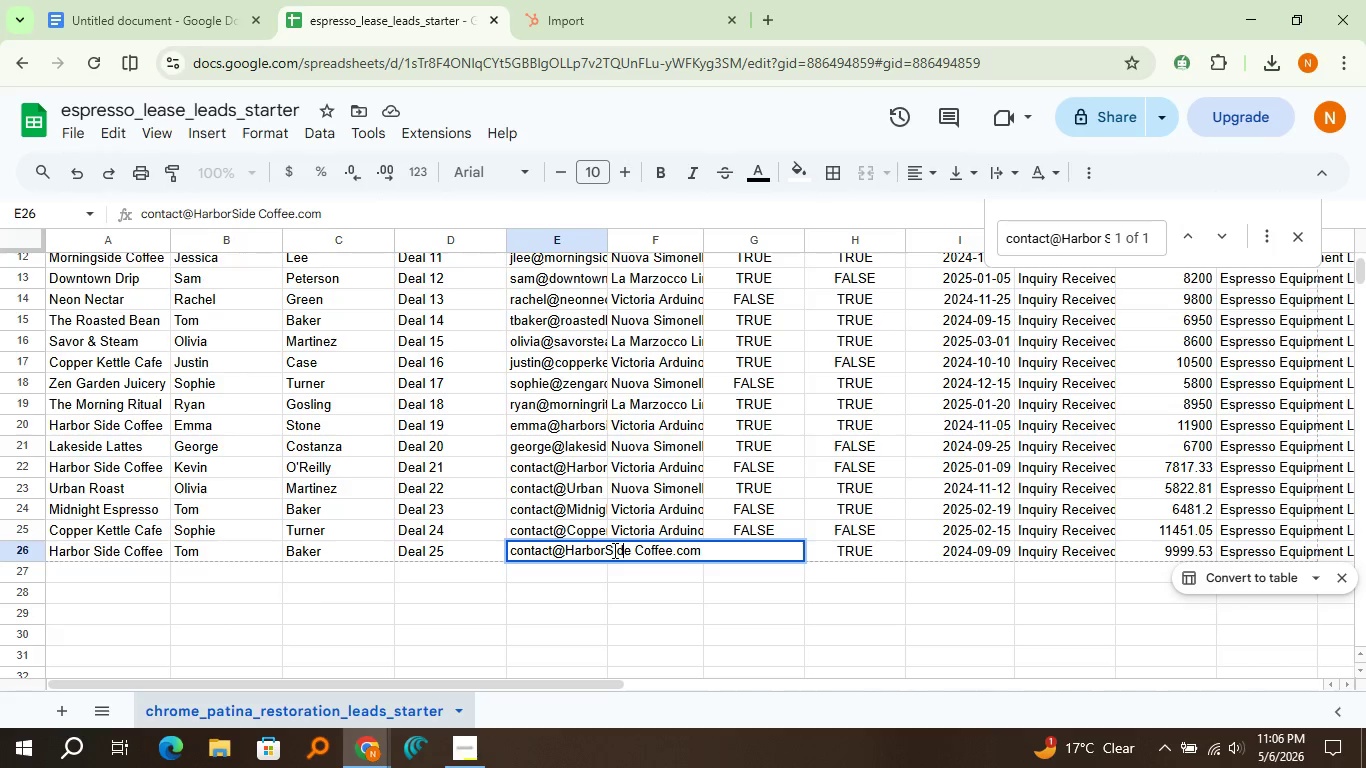 
key(ArrowRight)
 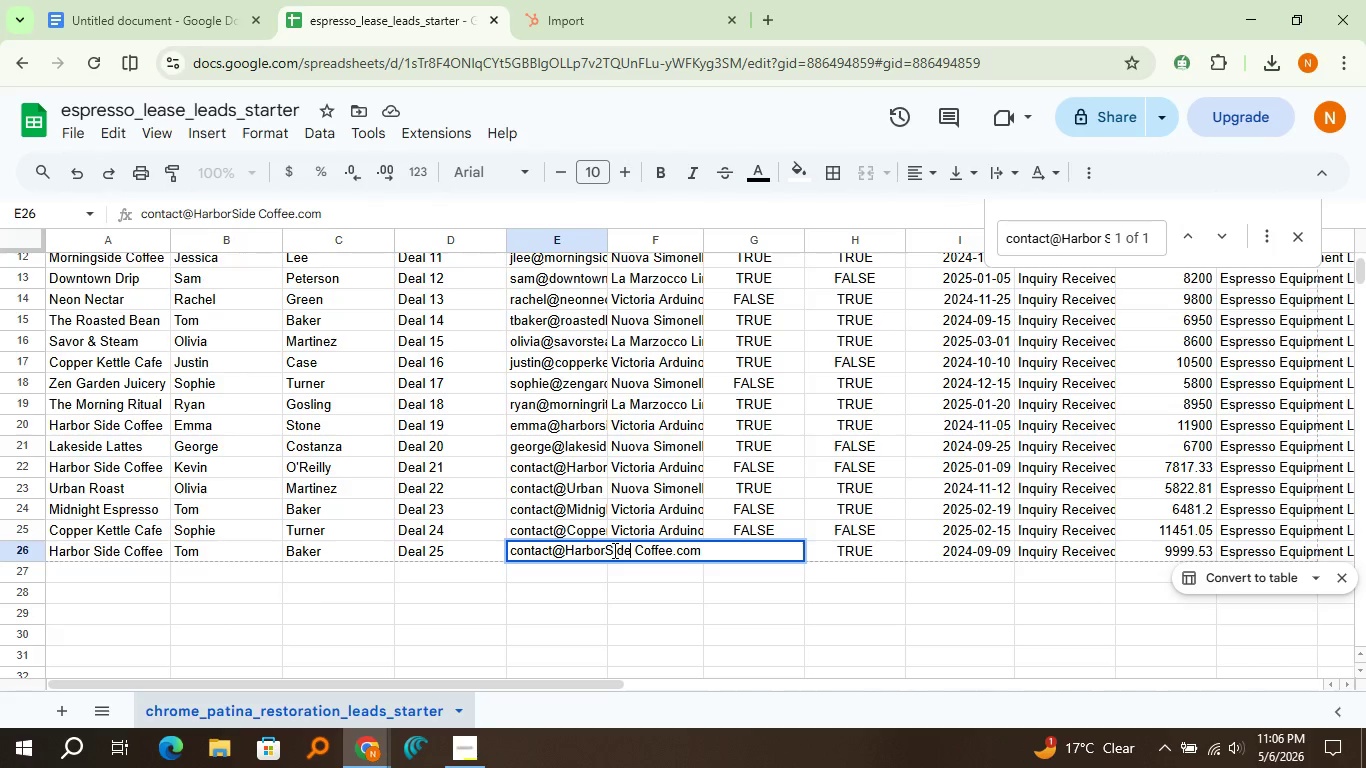 
key(ArrowRight)
 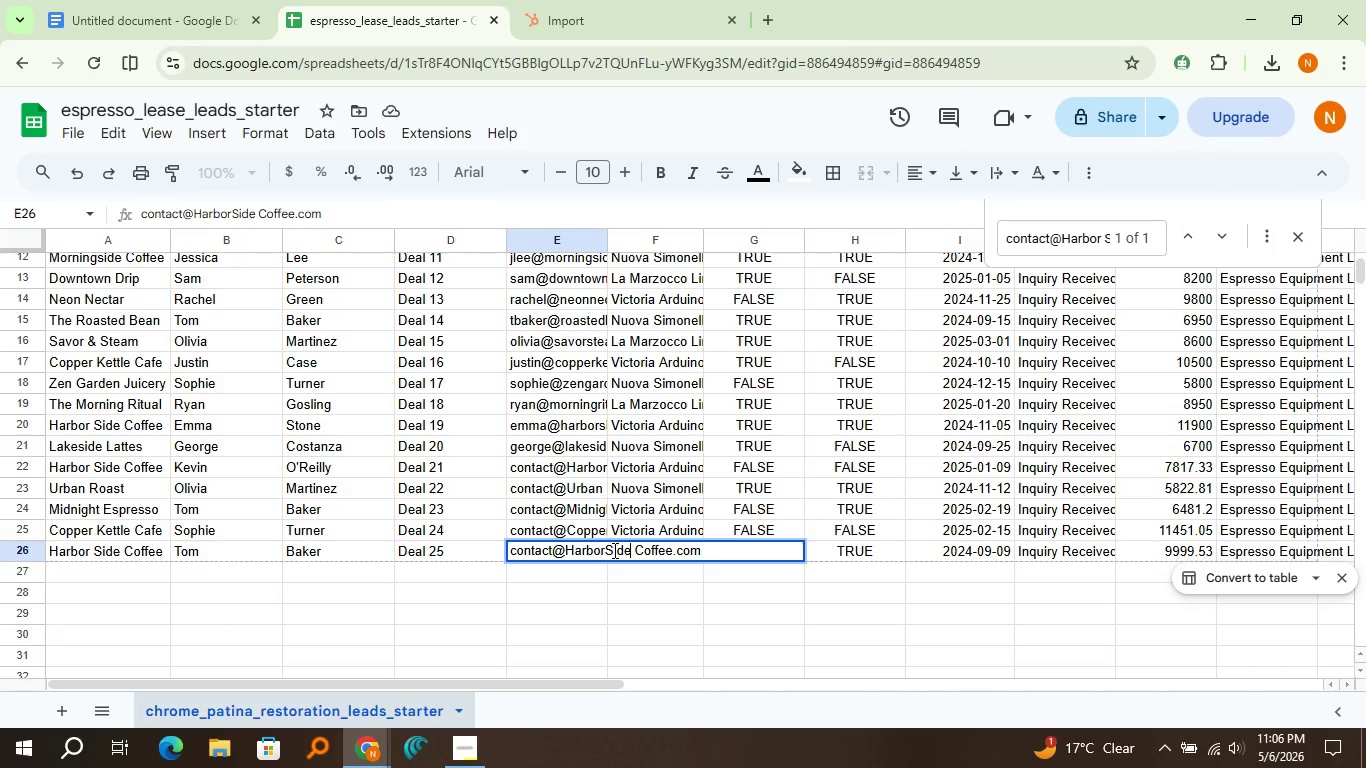 
key(ArrowRight)
 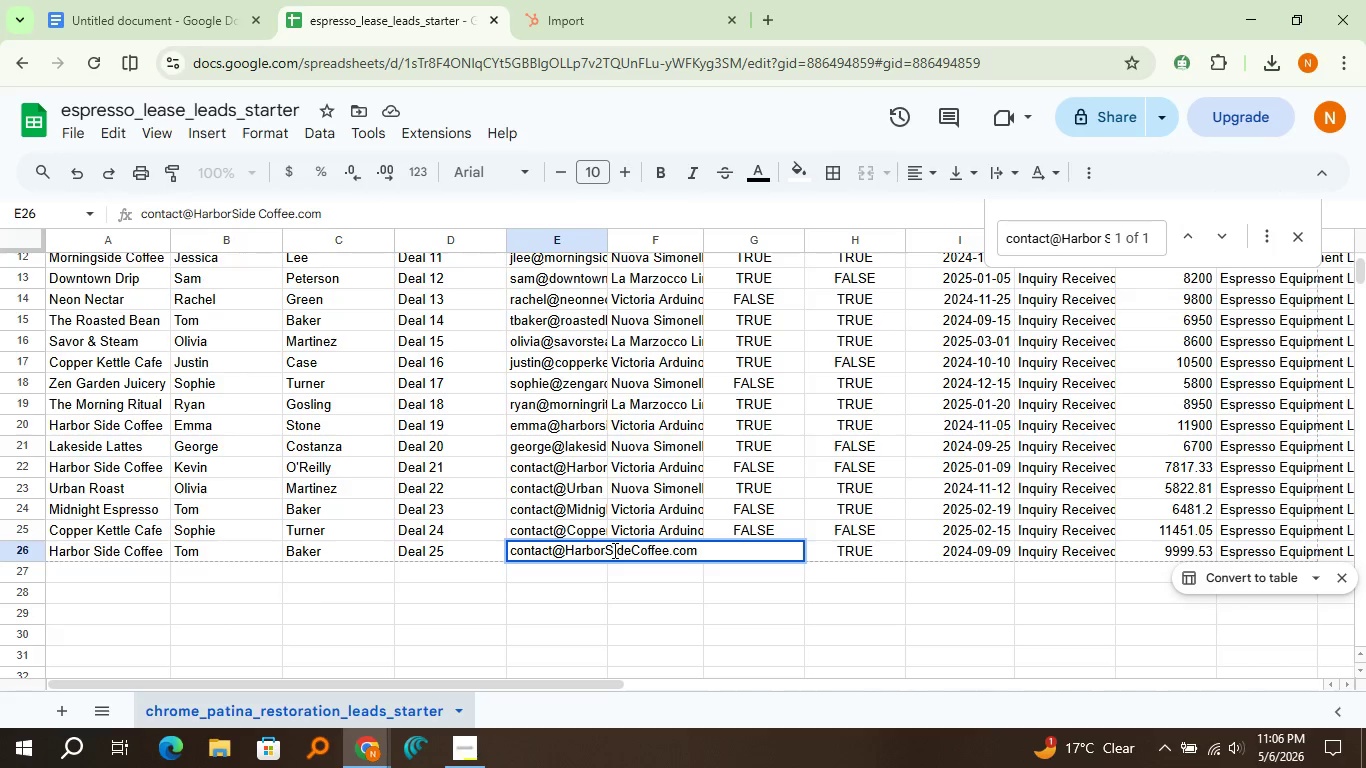 
key(Delete)
 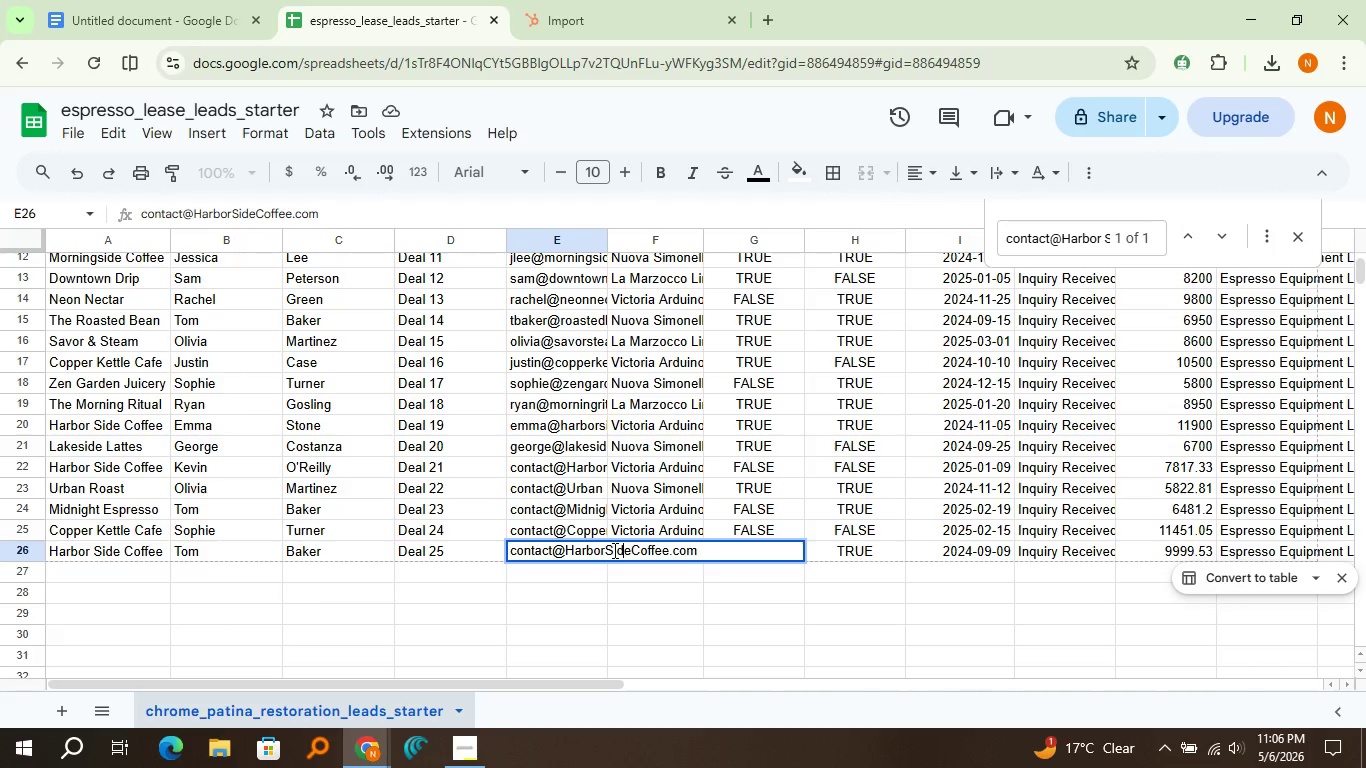 
hold_key(key=ArrowLeft, duration=0.5)
 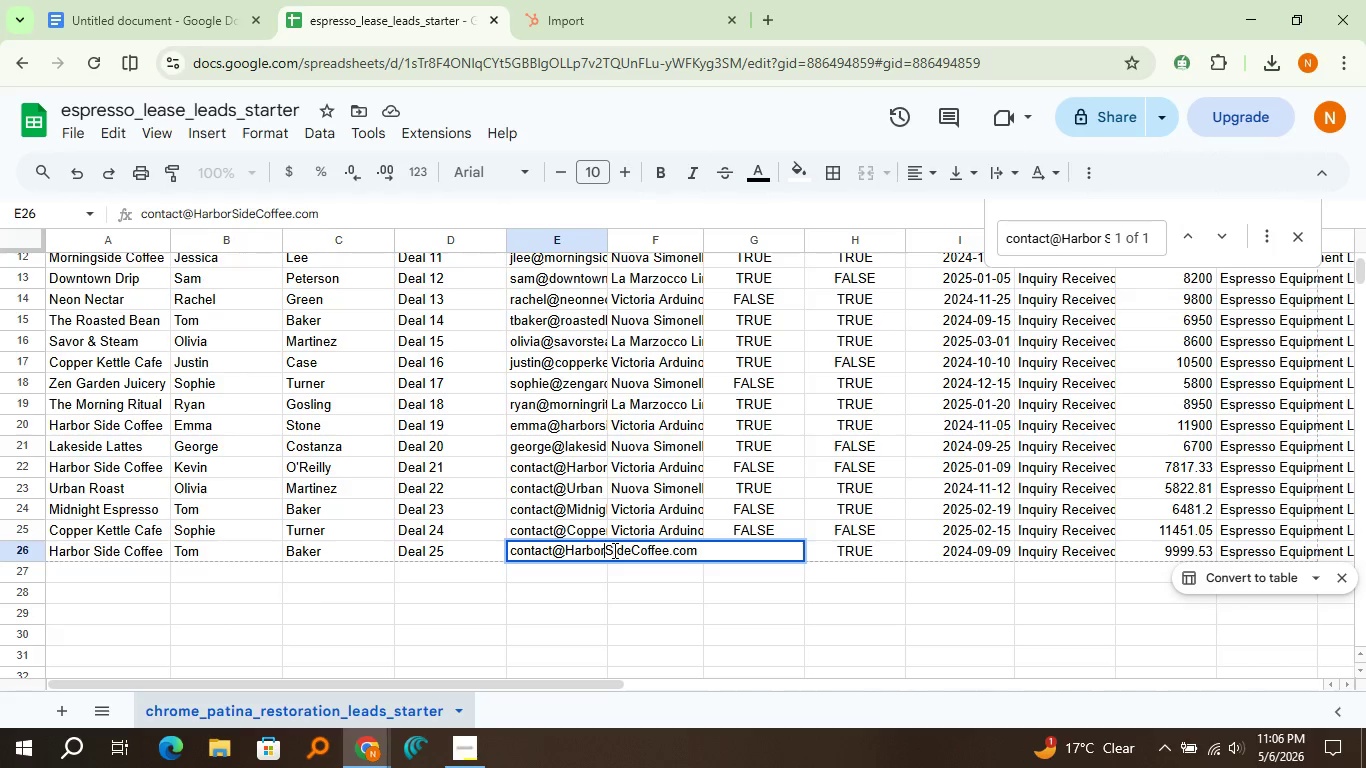 
key(ArrowLeft)
 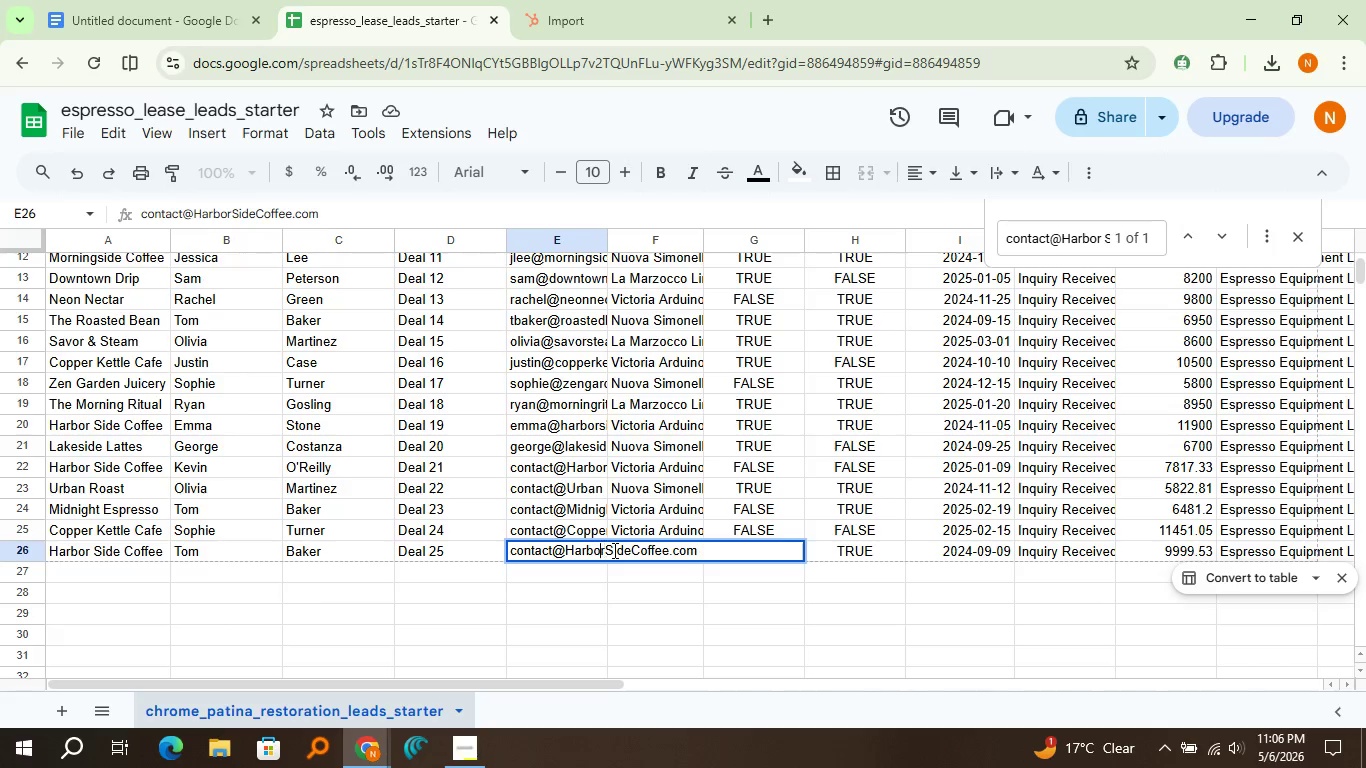 
key(ArrowLeft)
 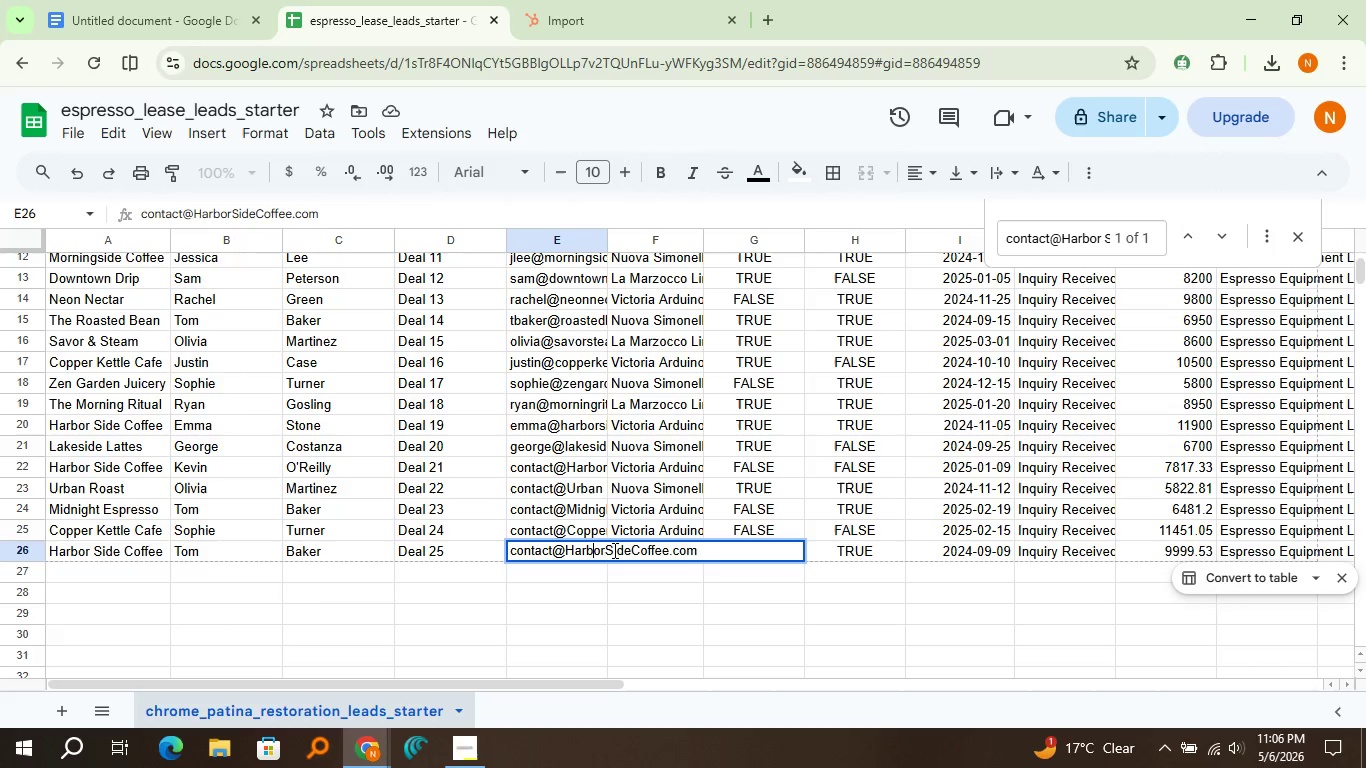 
key(ArrowLeft)
 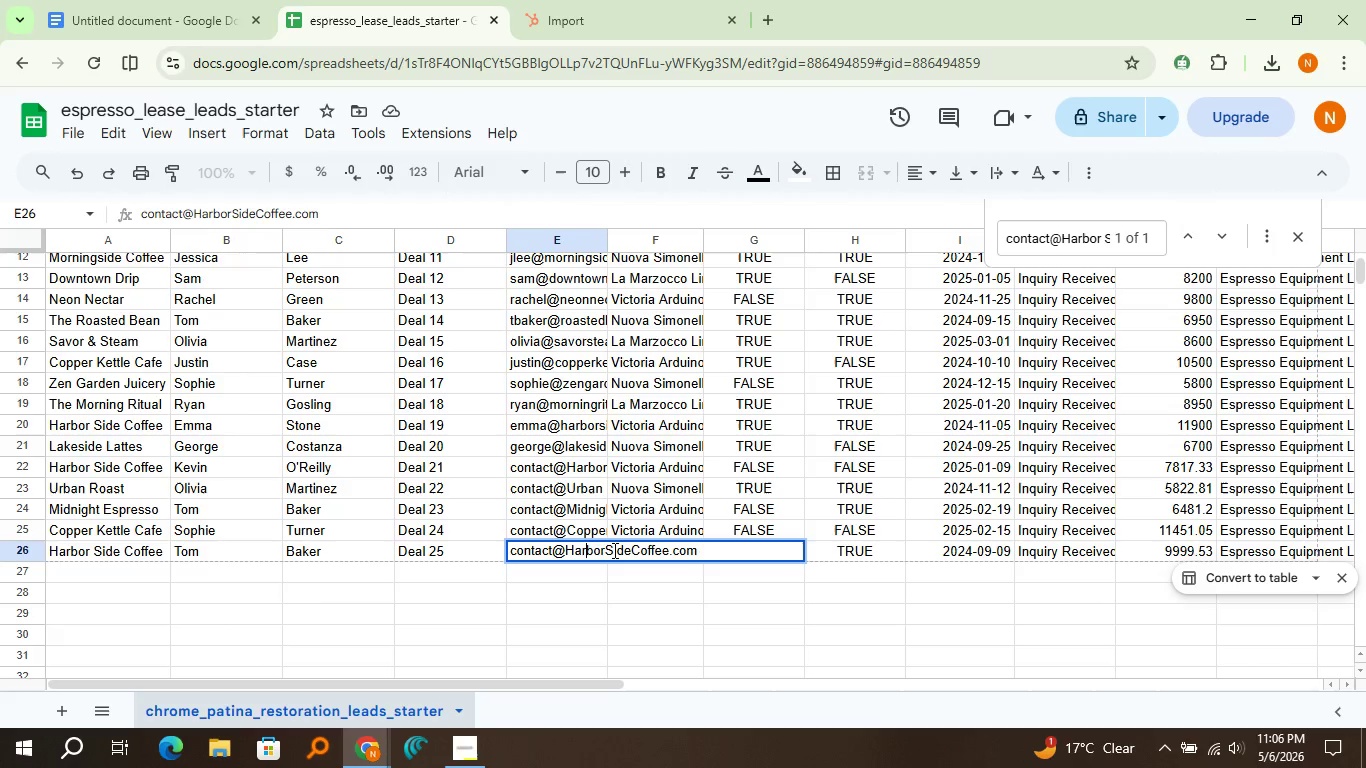 
key(ArrowLeft)
 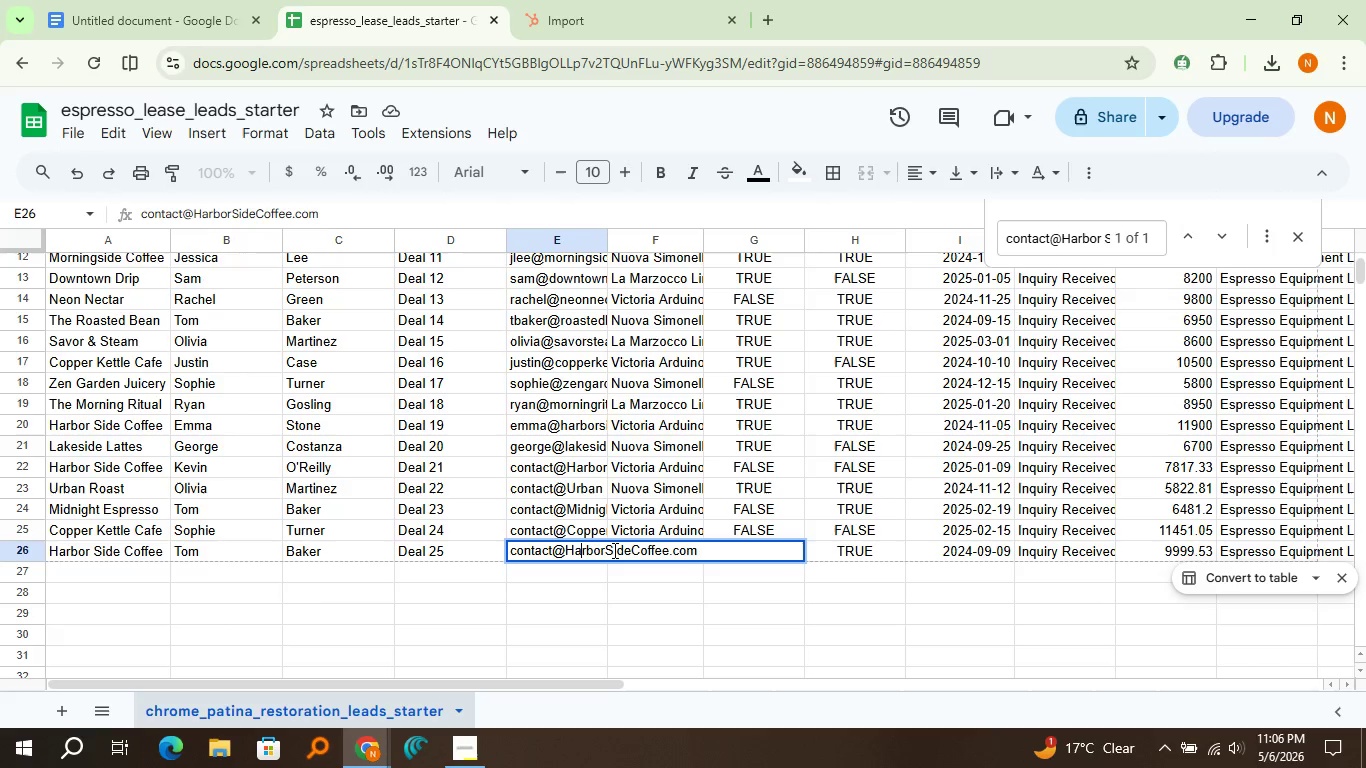 
key(ArrowLeft)
 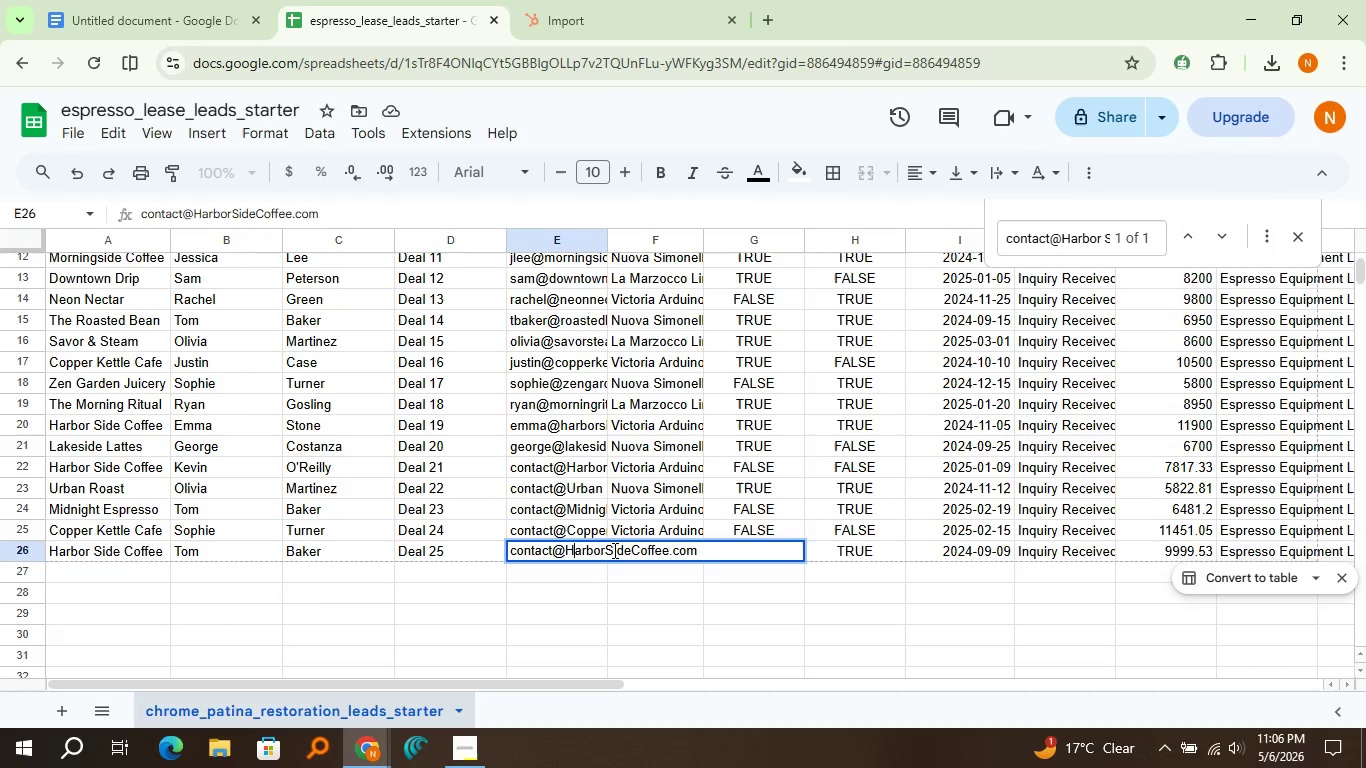 
key(ArrowLeft)
 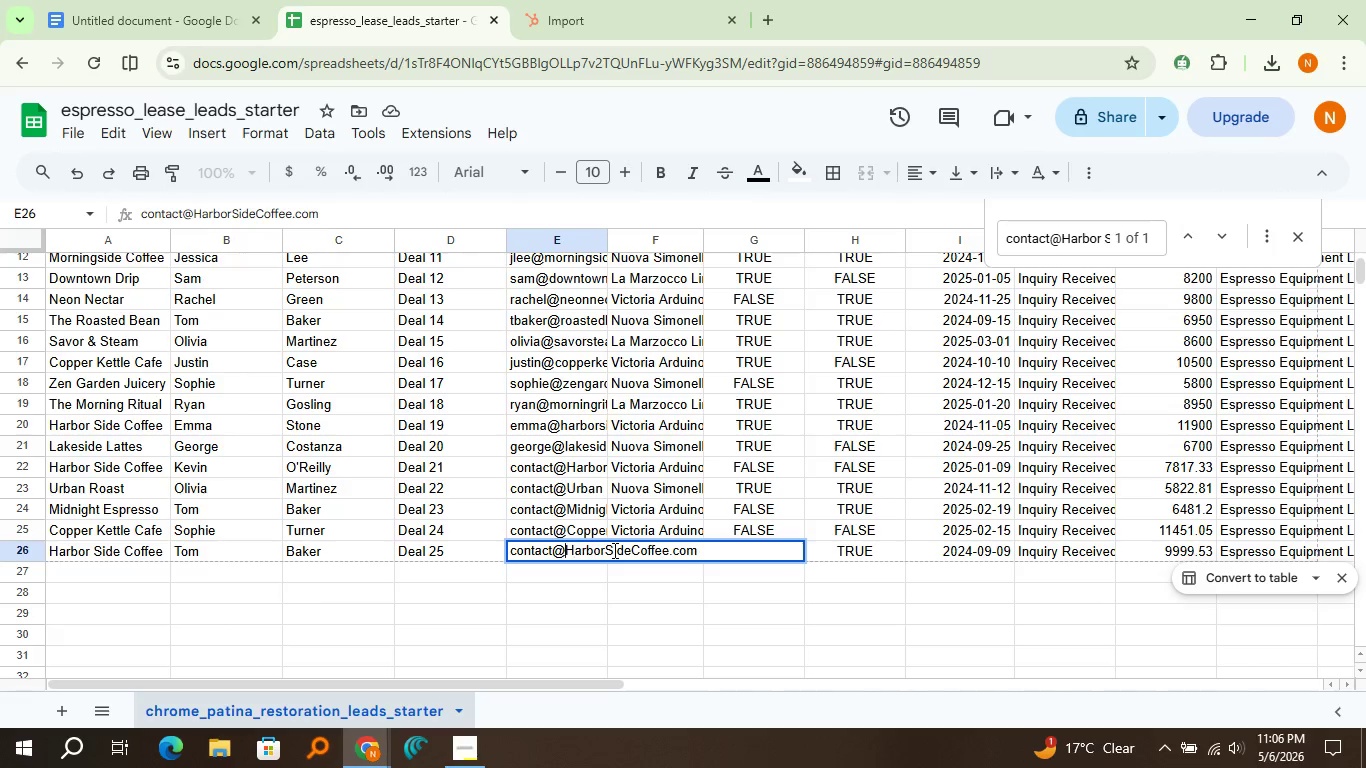 
key(ArrowLeft)
 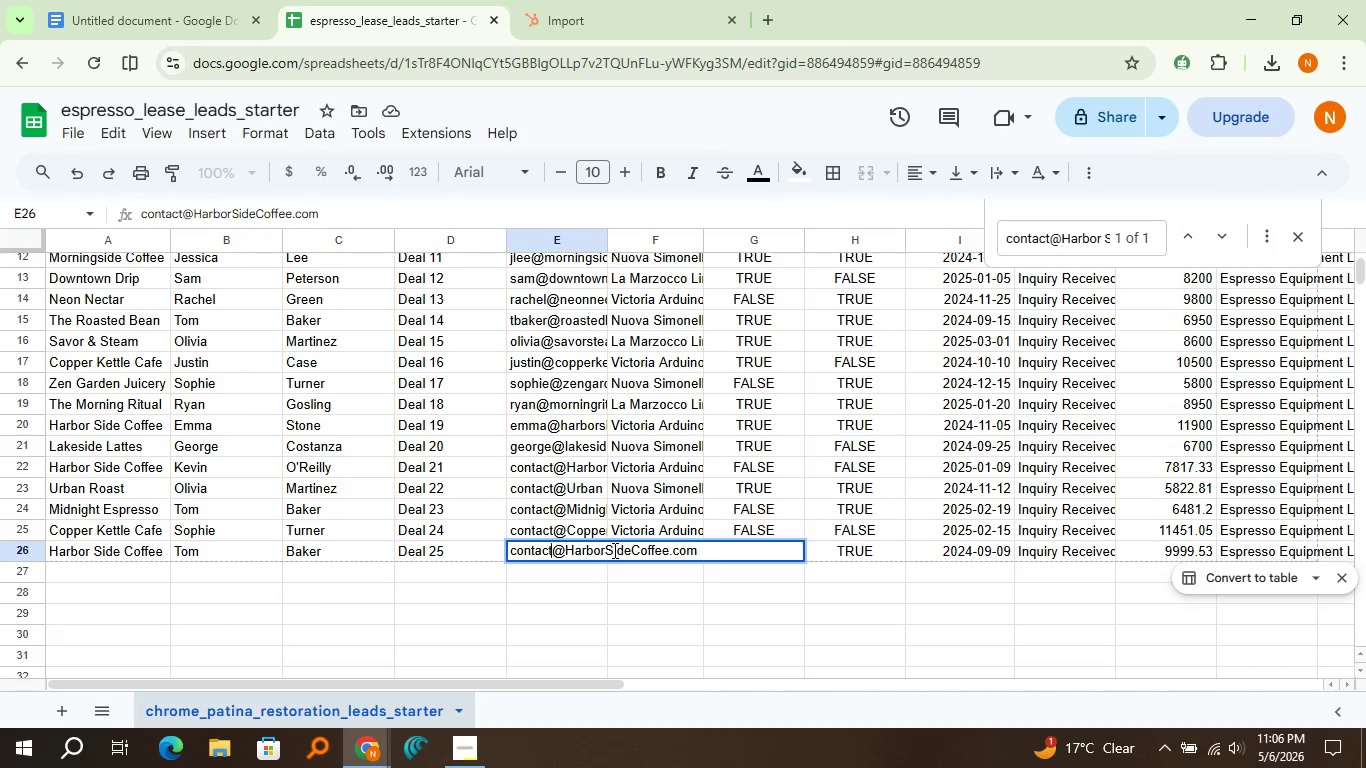 
key(ArrowLeft)
 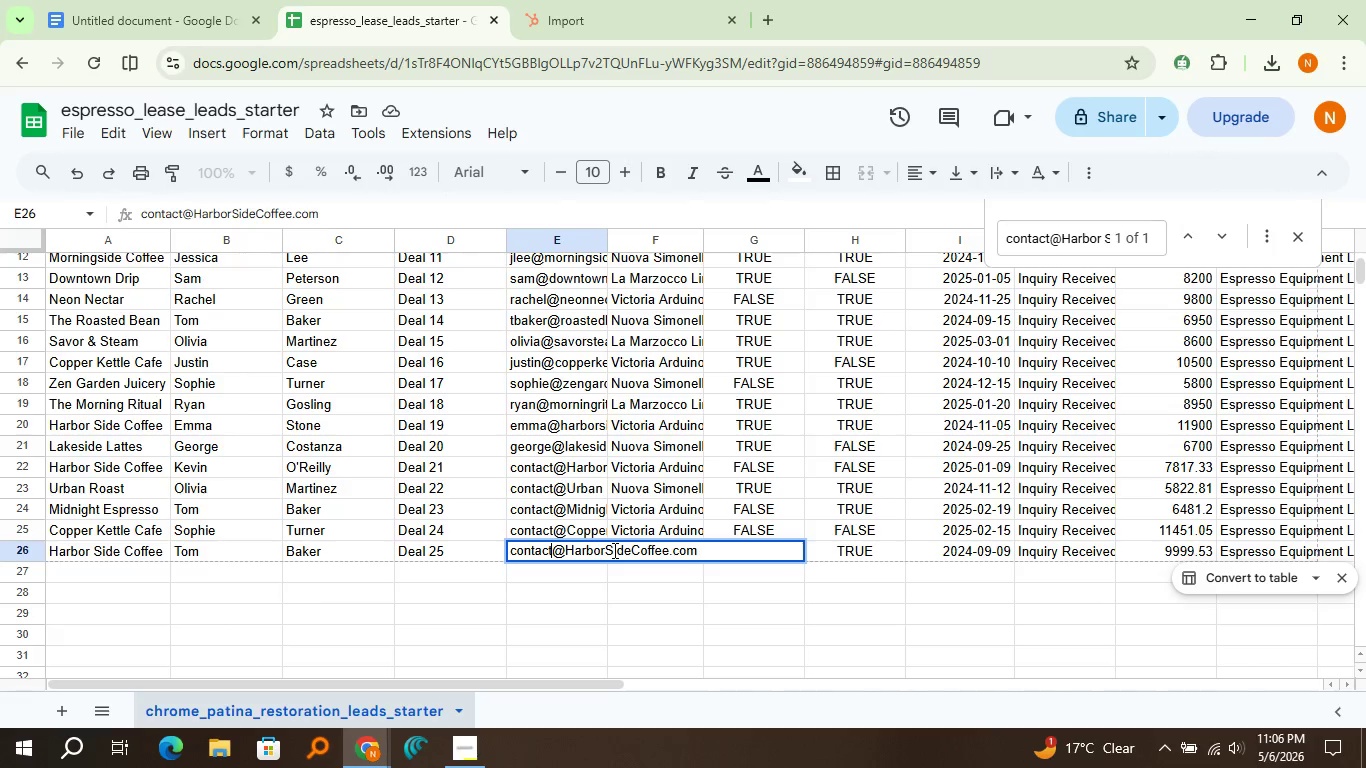 
key(ArrowLeft)
 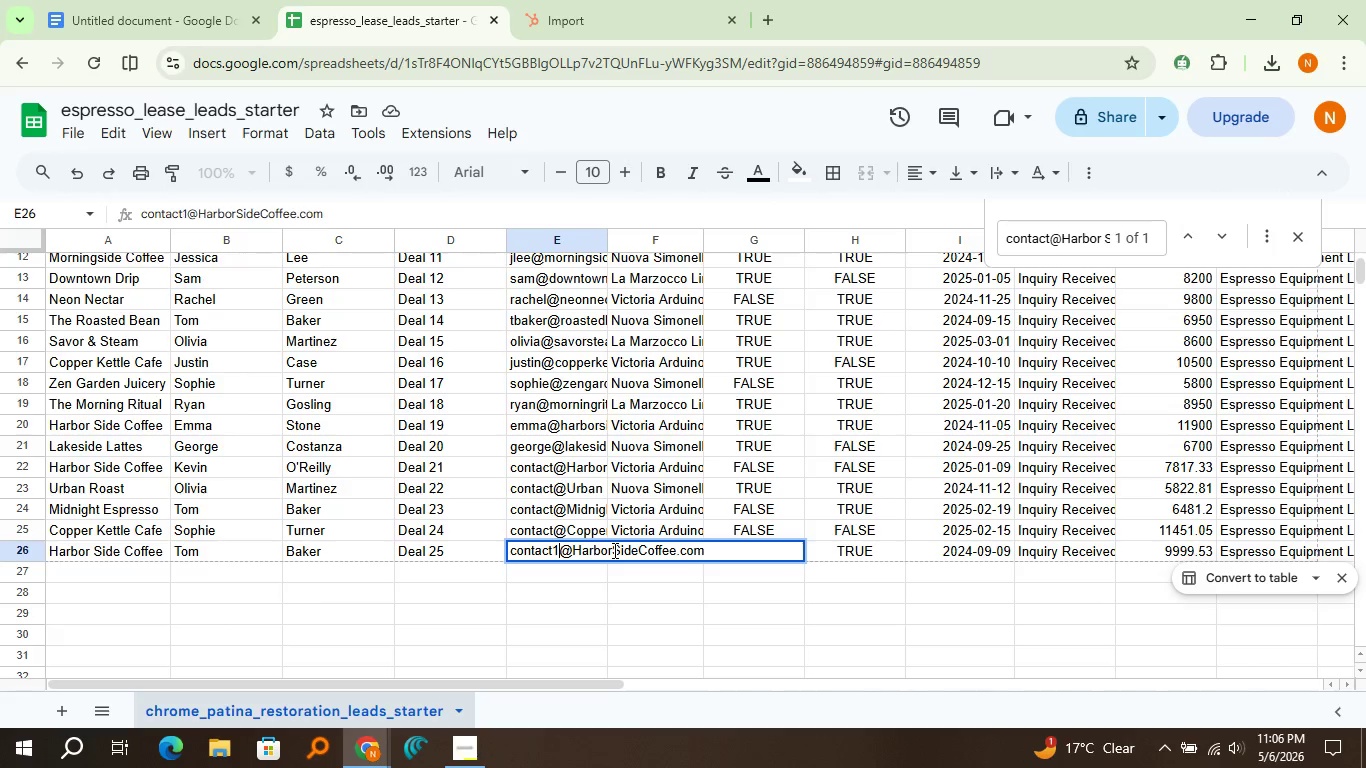 
key(1)
 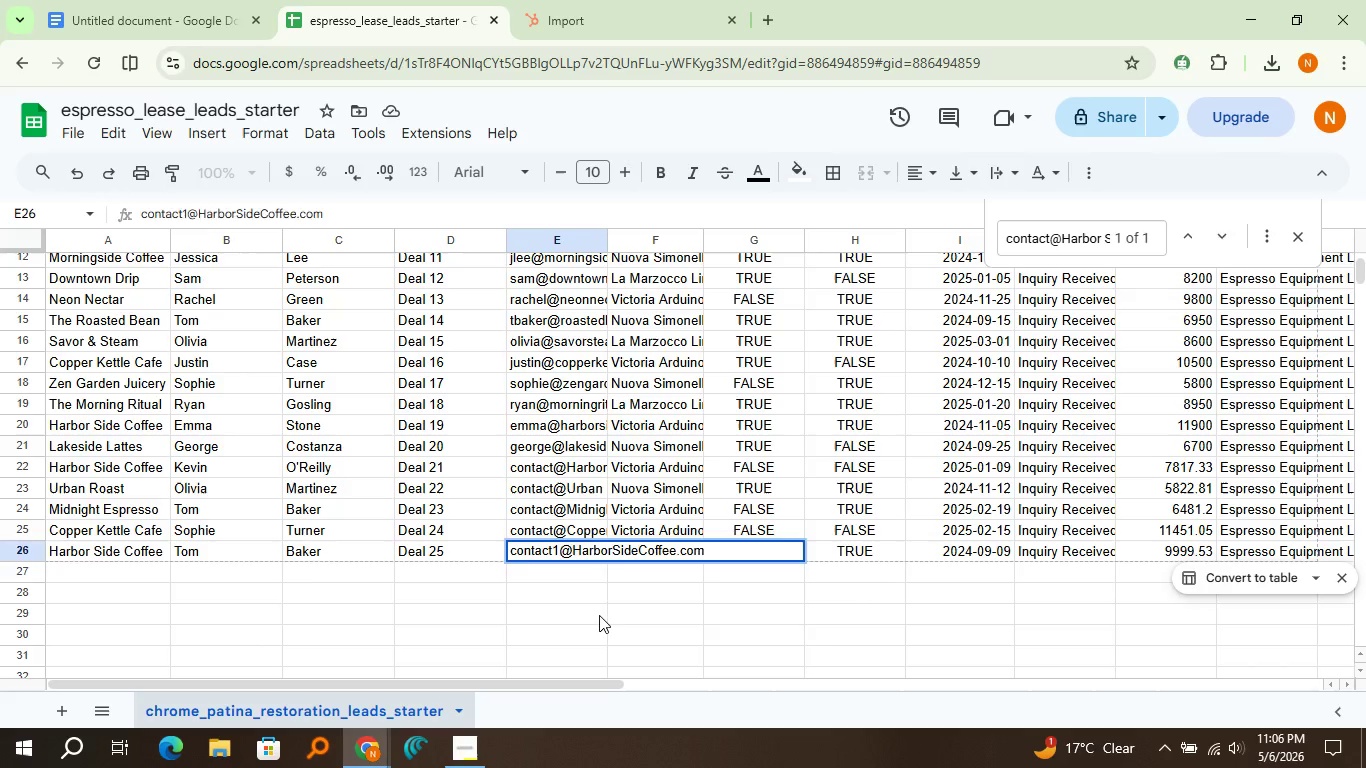 
left_click([599, 615])
 